 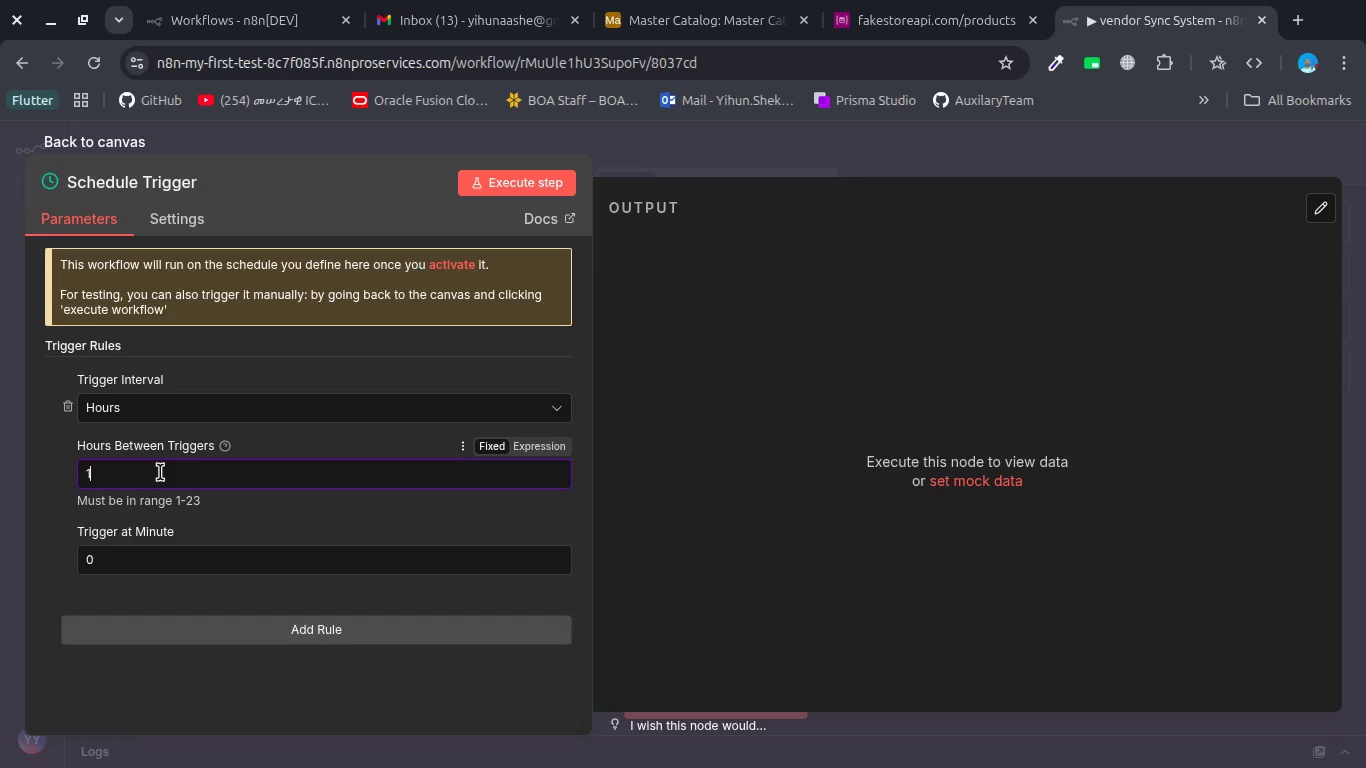 
key(Backspace)
type(12)
 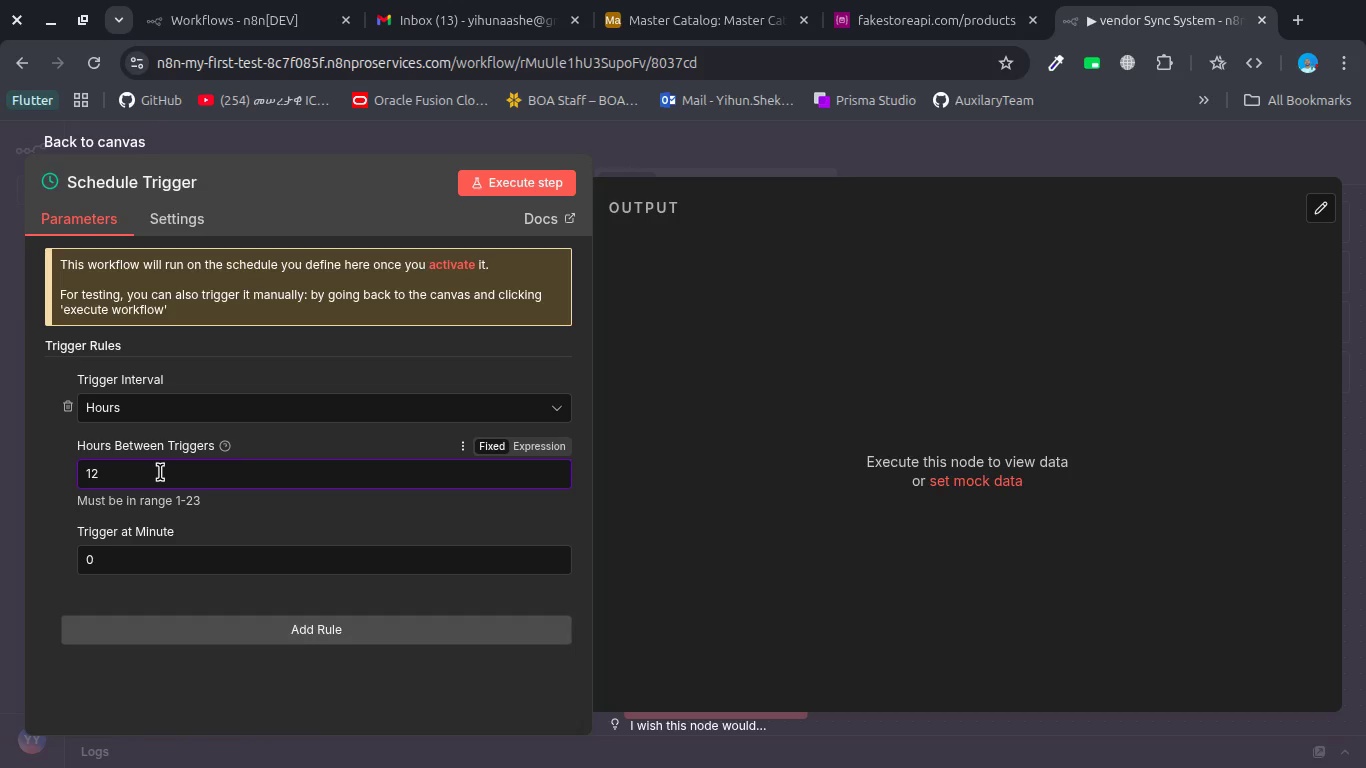 
wait(35.0)
 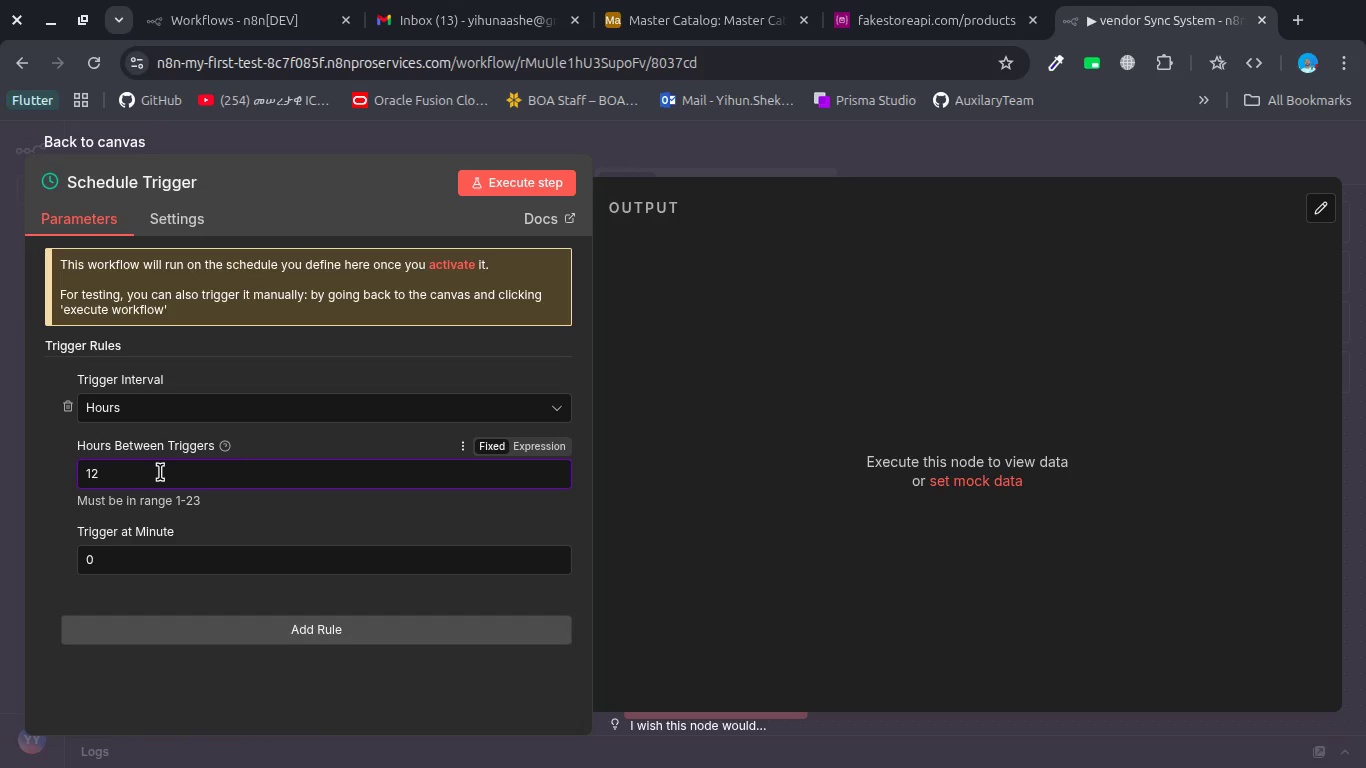 
left_click([112, 180])
 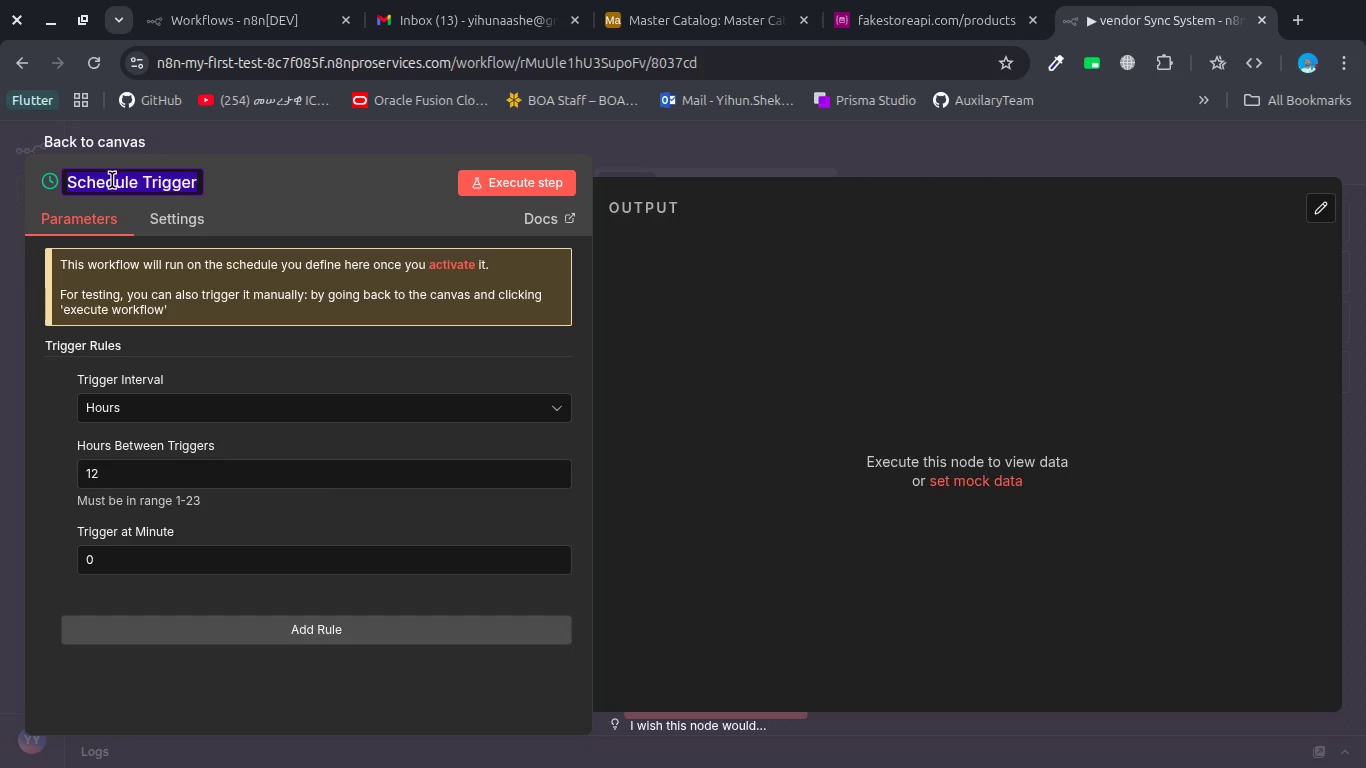 
type(1. Run evry 12 hjourw)
key(Backspace)
key(Backspace)
key(Backspace)
key(Backspace)
key(Backspace)
type(our)
 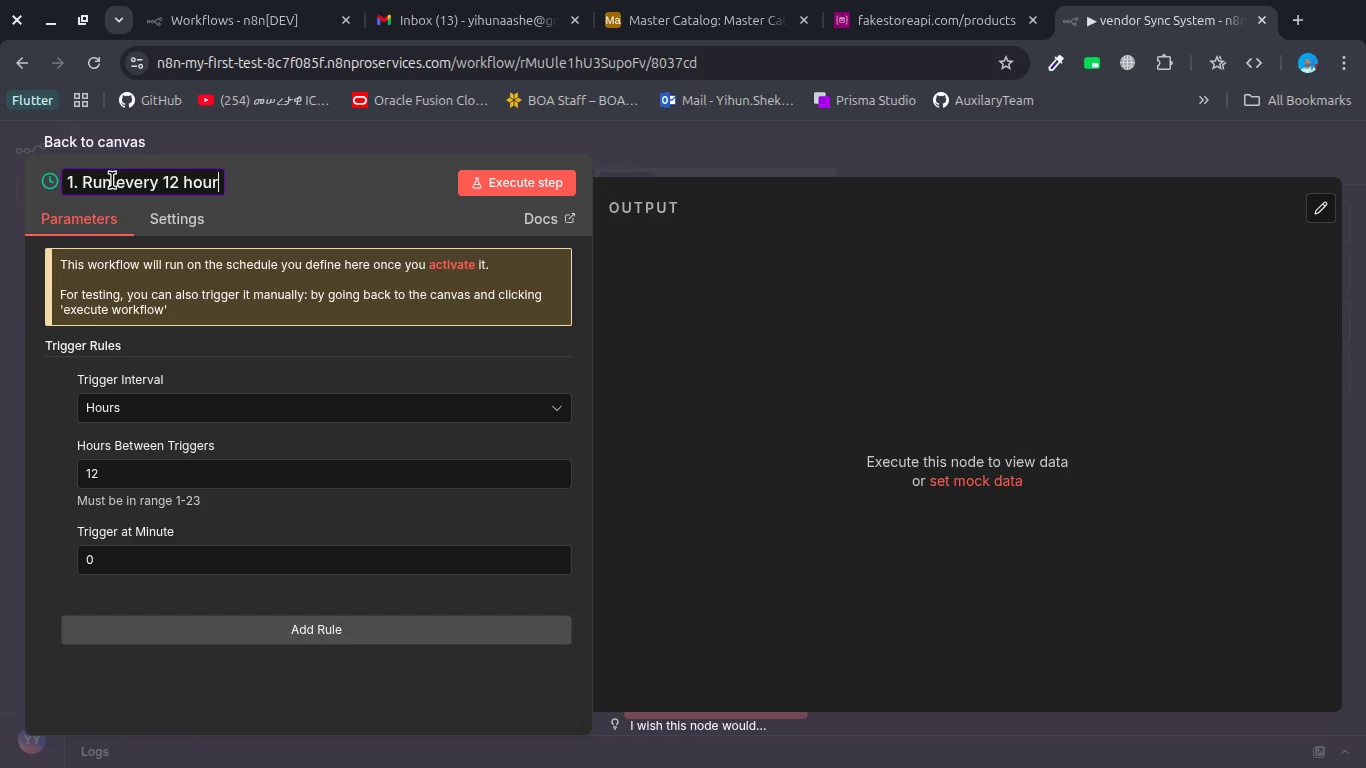 
wait(14.88)
 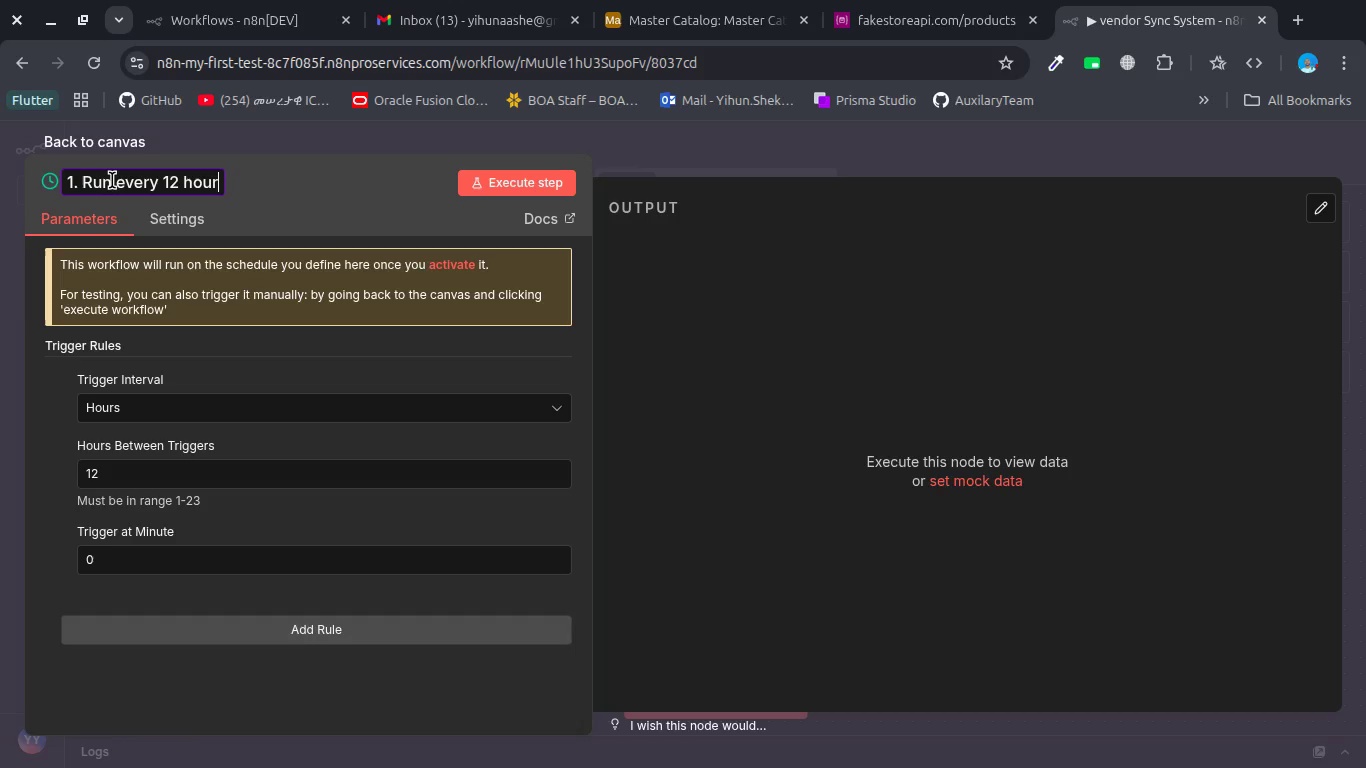 
double_click([108, 471])
 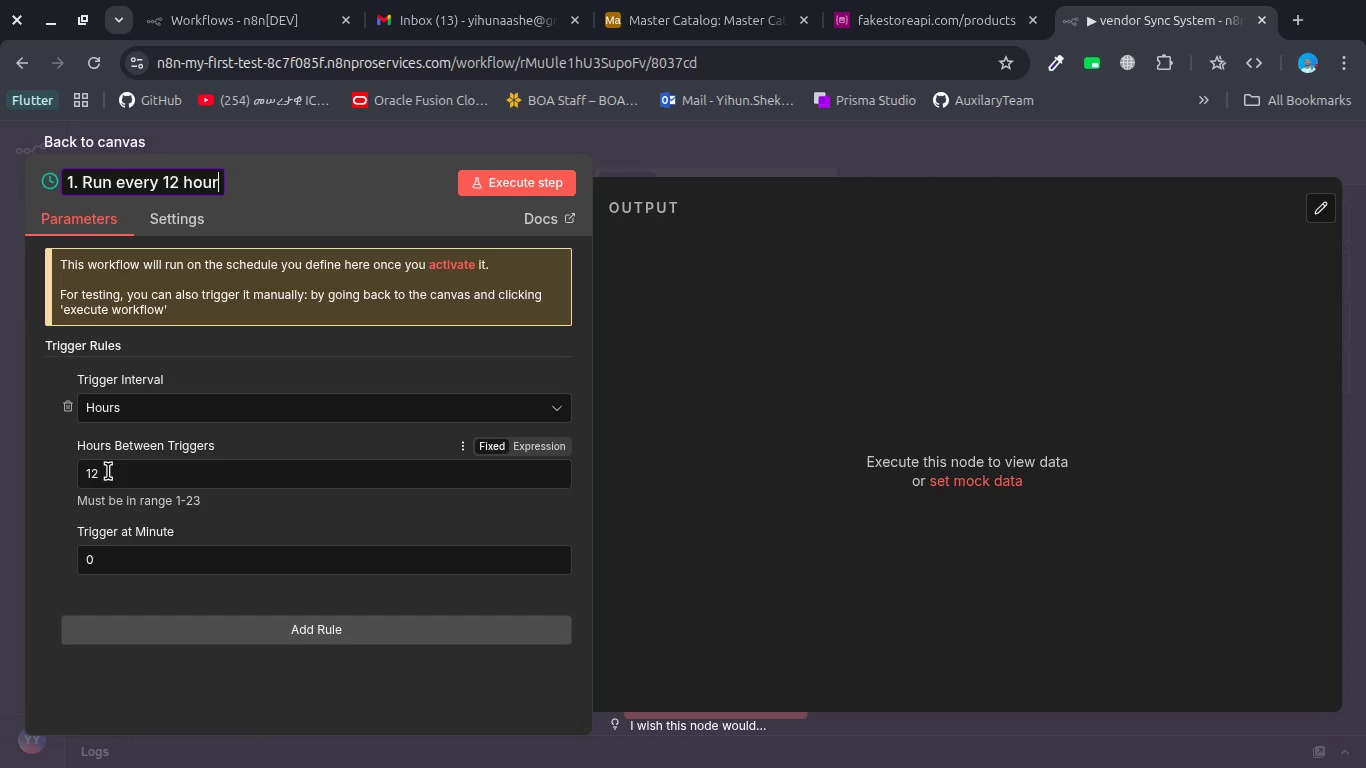 
triple_click([108, 471])
 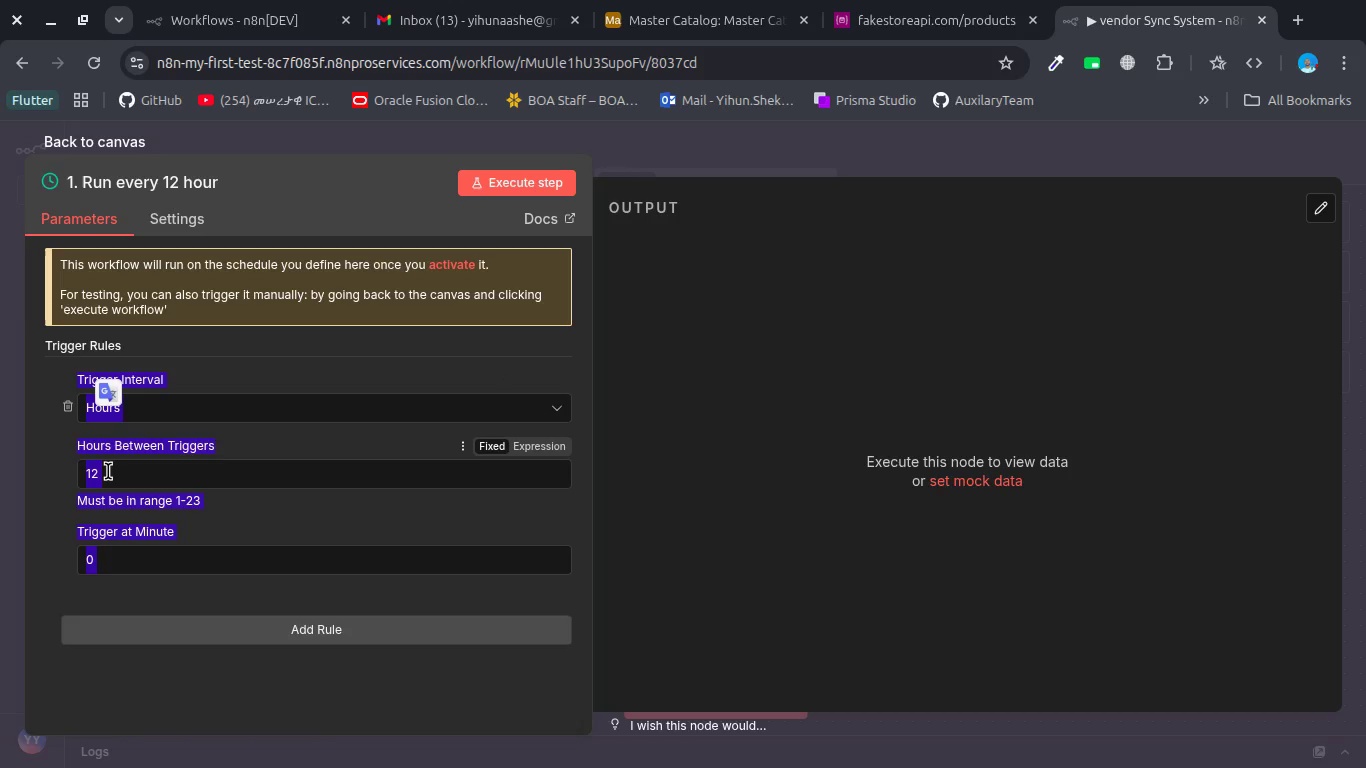 
left_click([108, 471])
 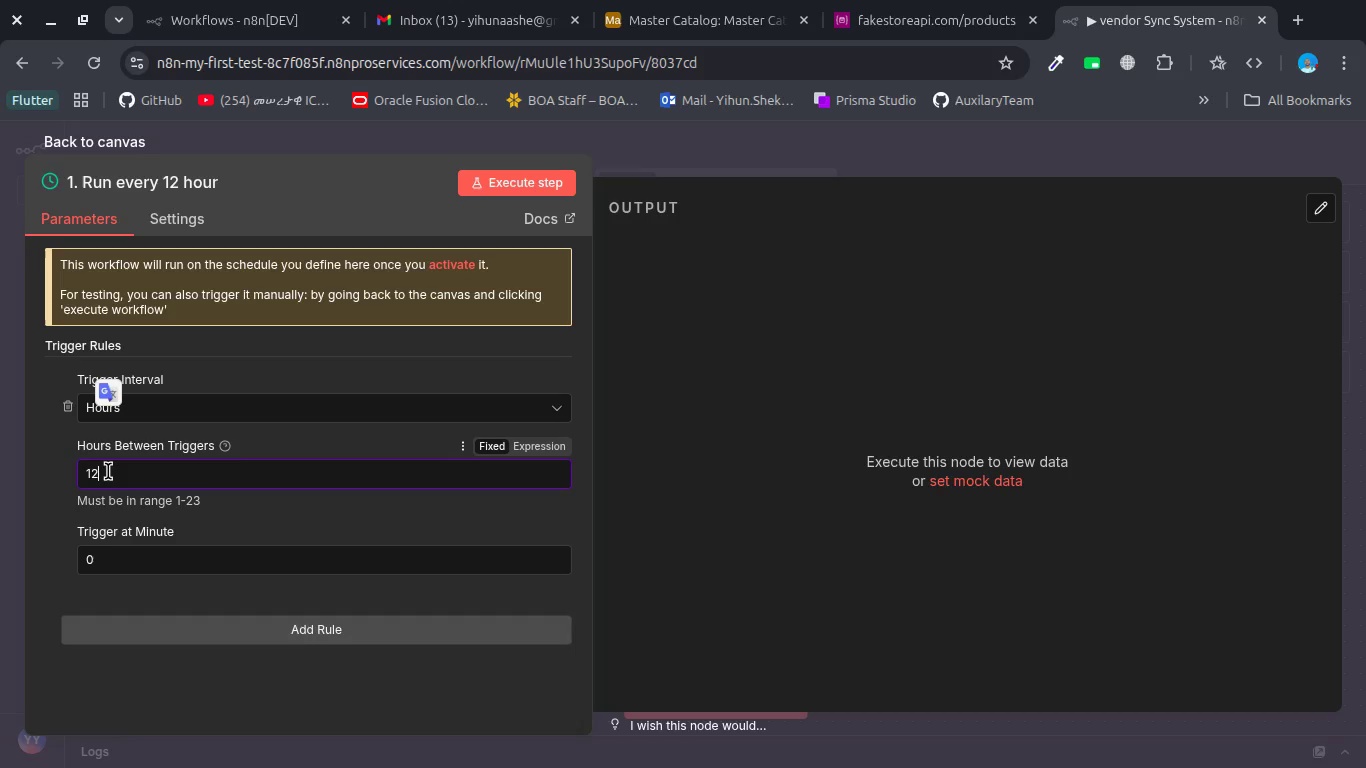 
key(Backspace)
 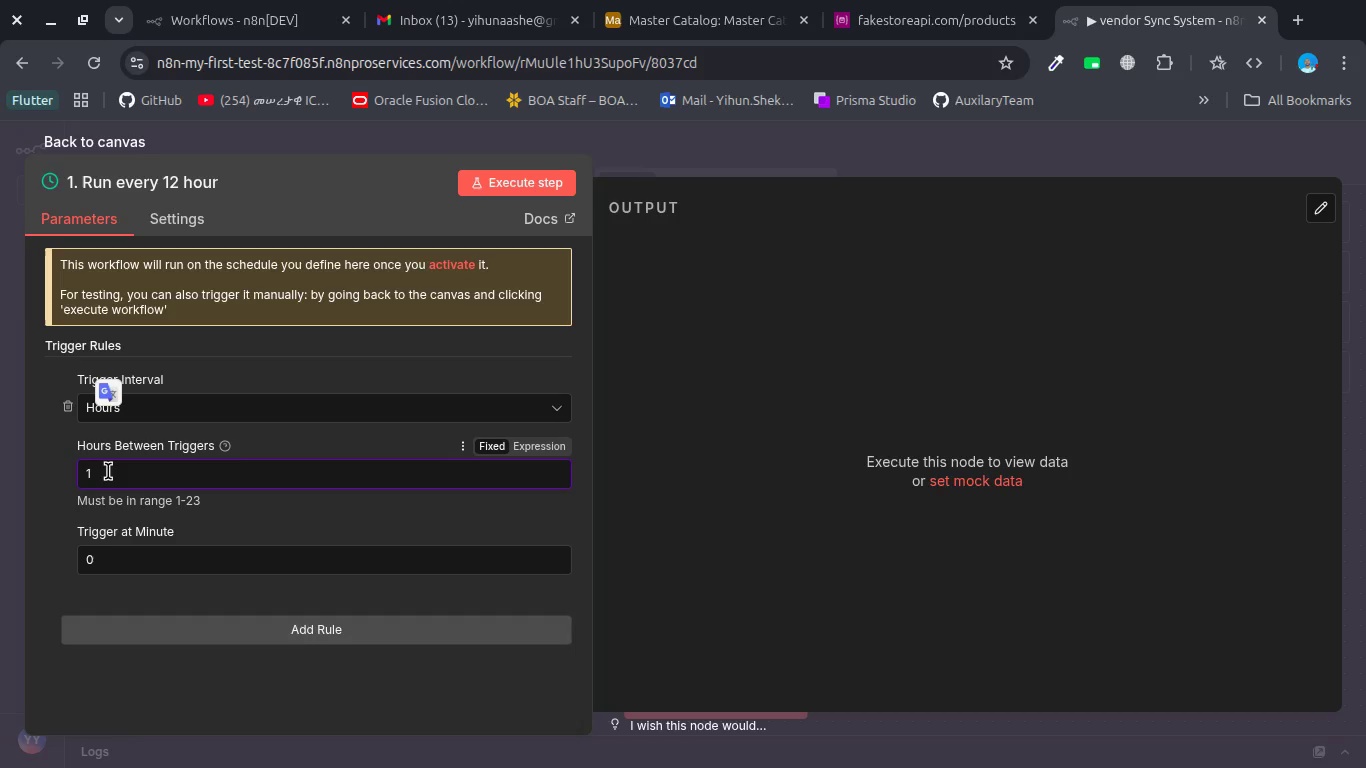 
key(Backspace)
 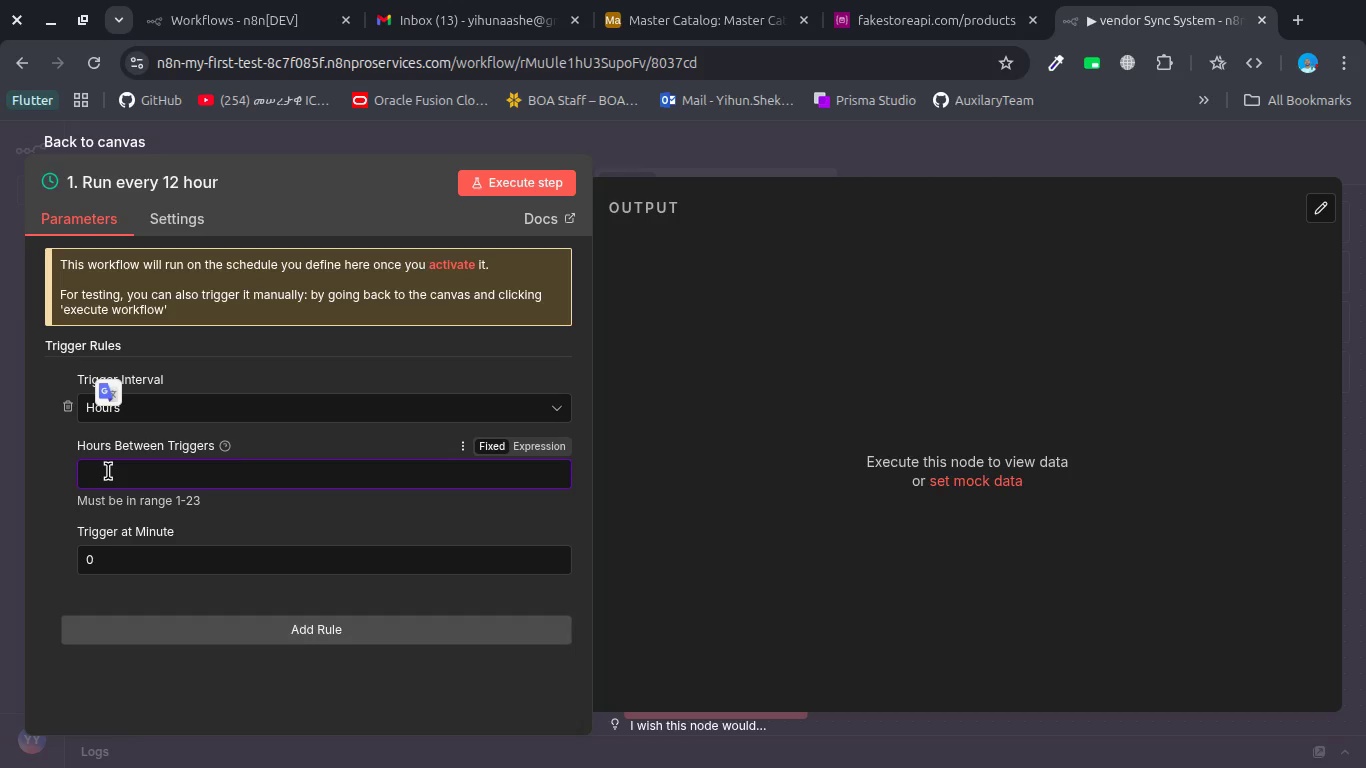 
wait(46.67)
 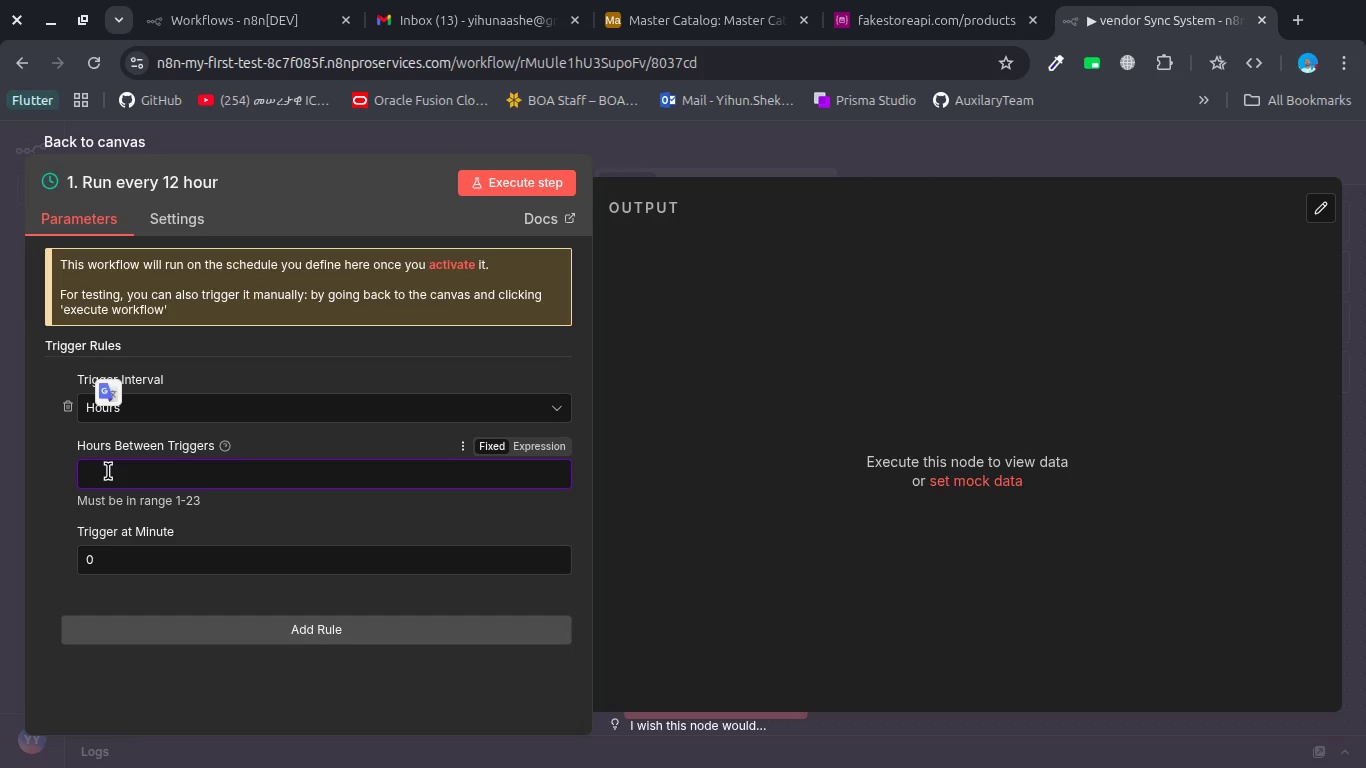 
left_click([234, 413])
 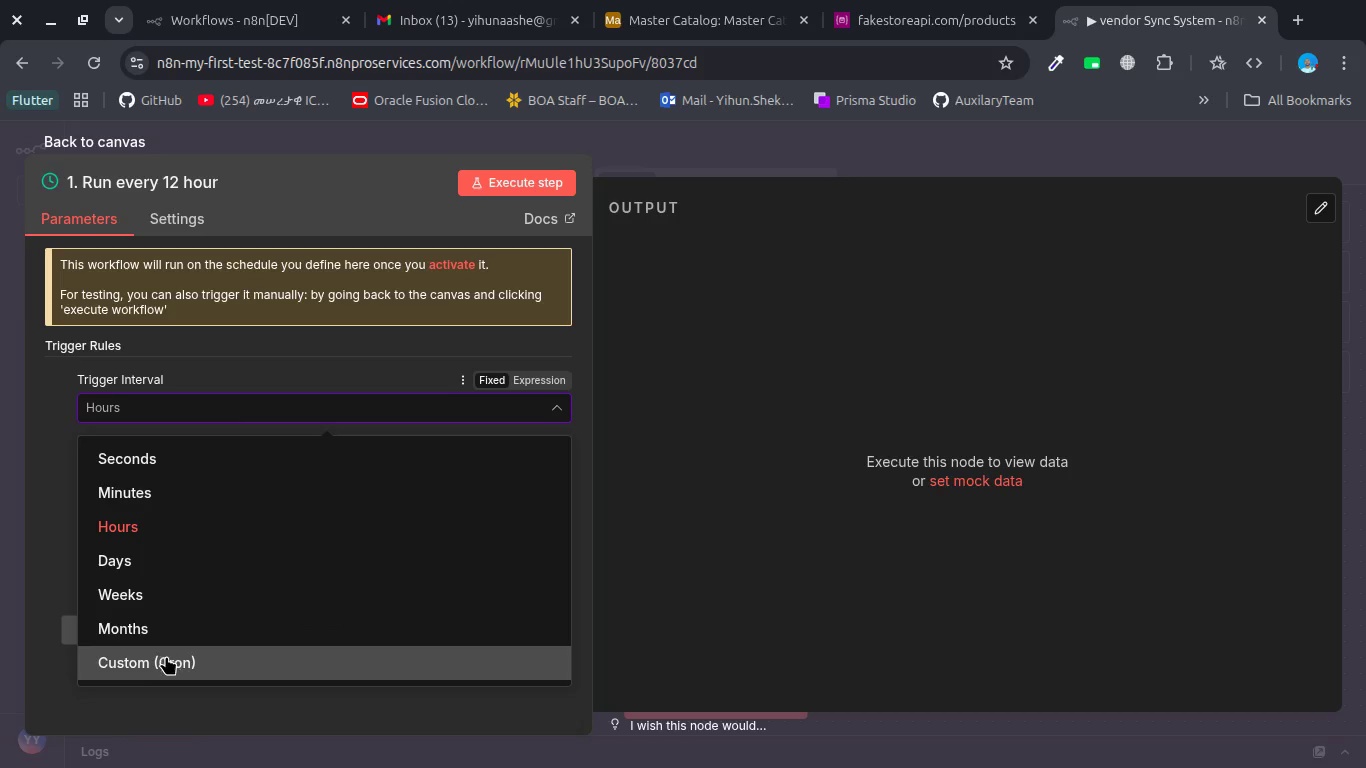 
left_click([162, 659])
 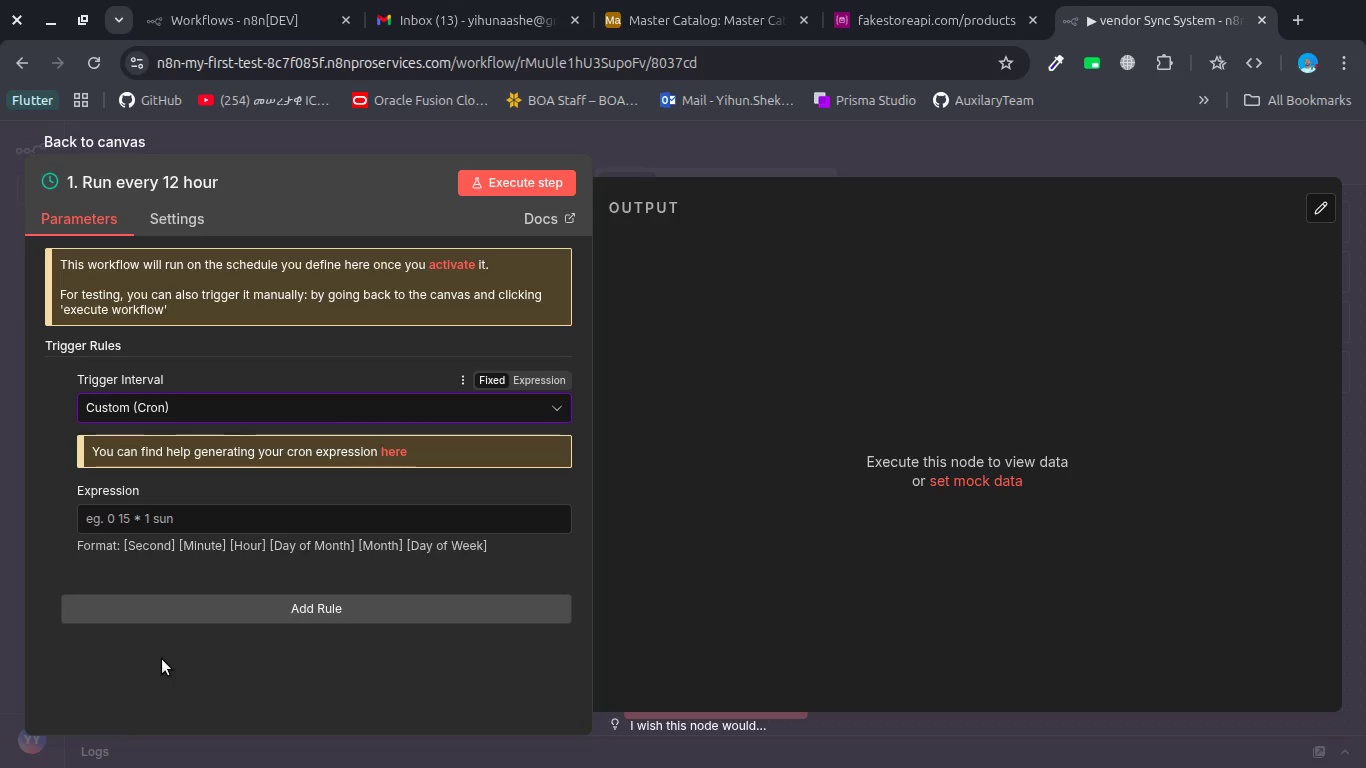 
wait(20.26)
 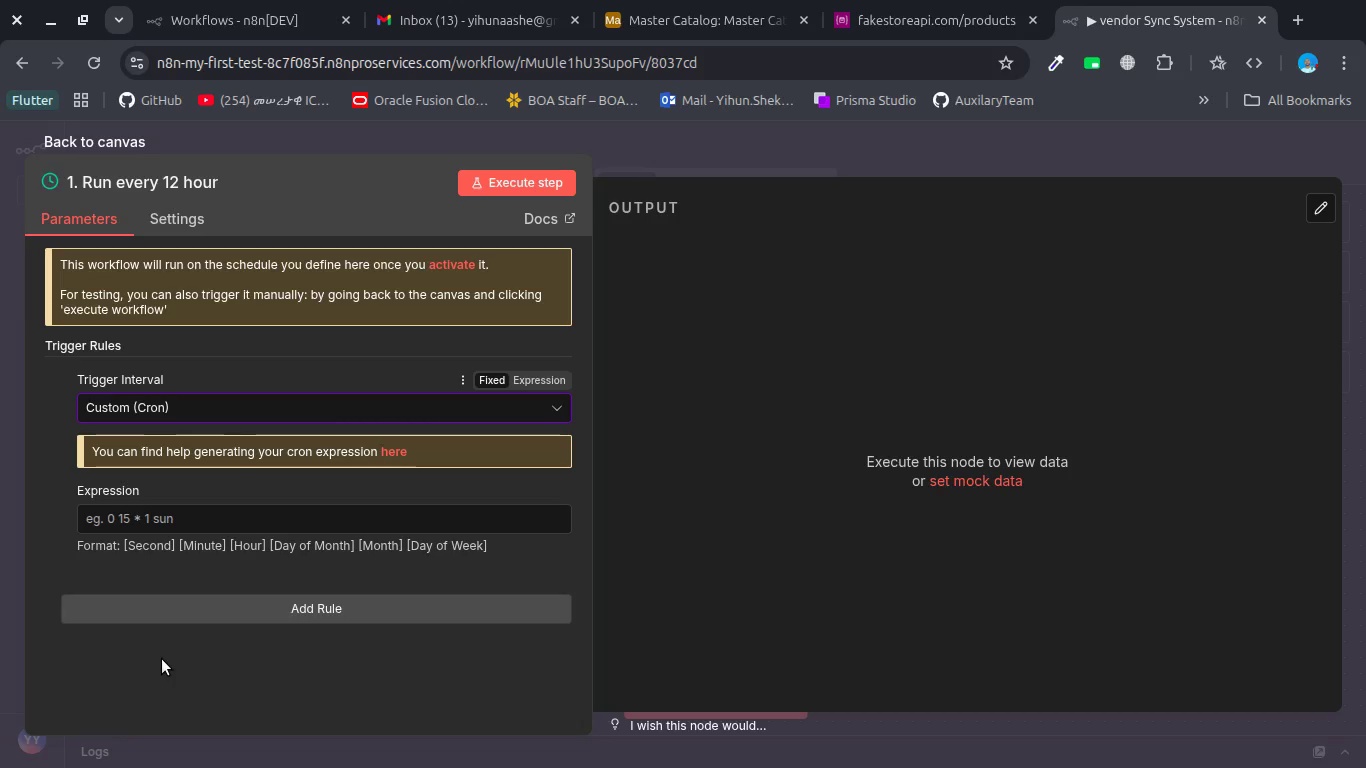 
left_click([119, 525])
 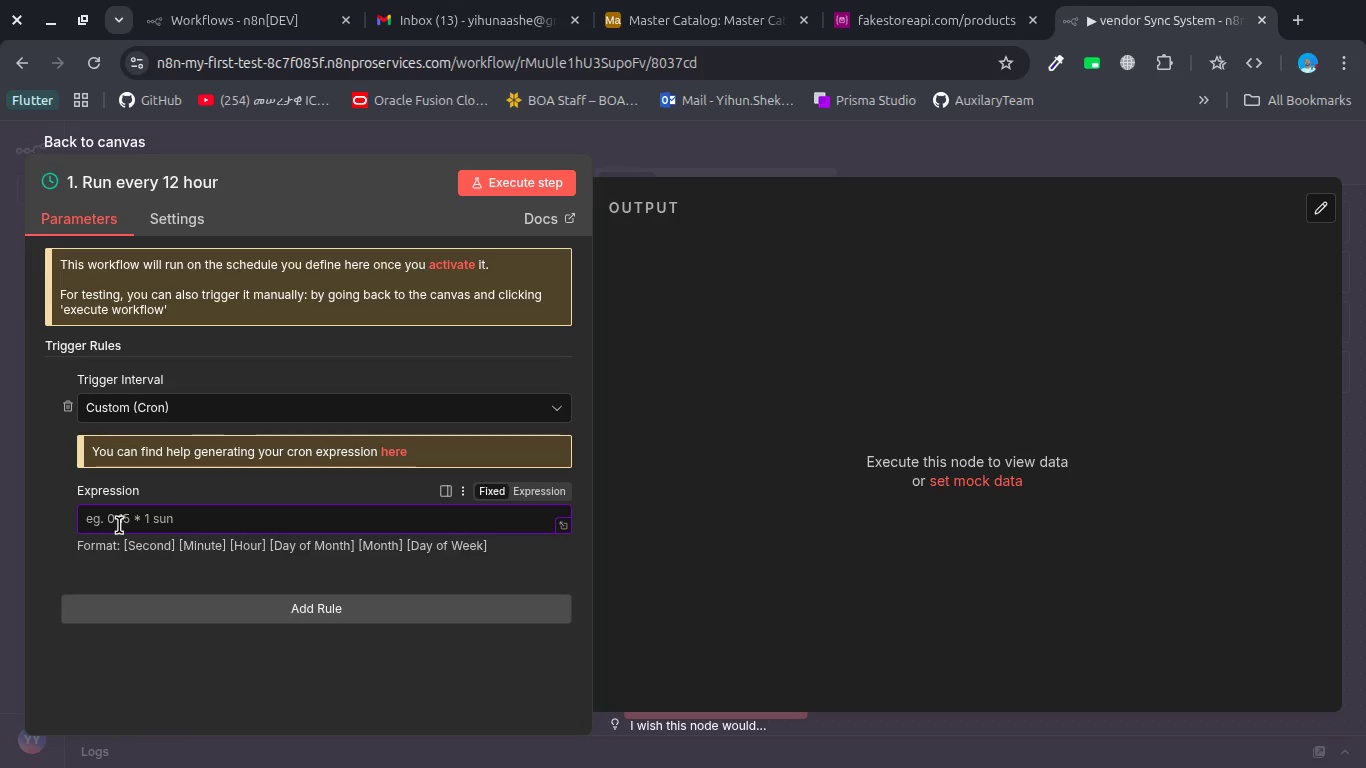 
key(0)
 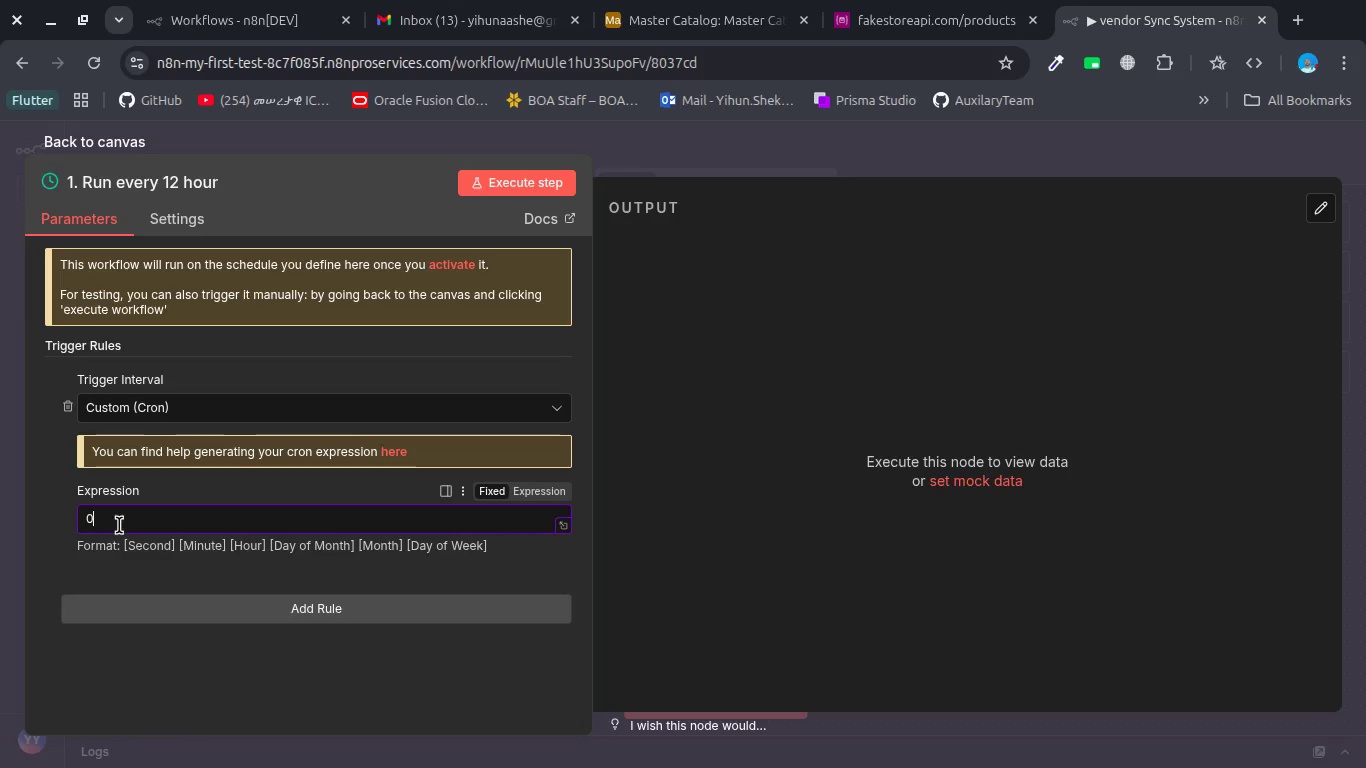 
key(Space)
 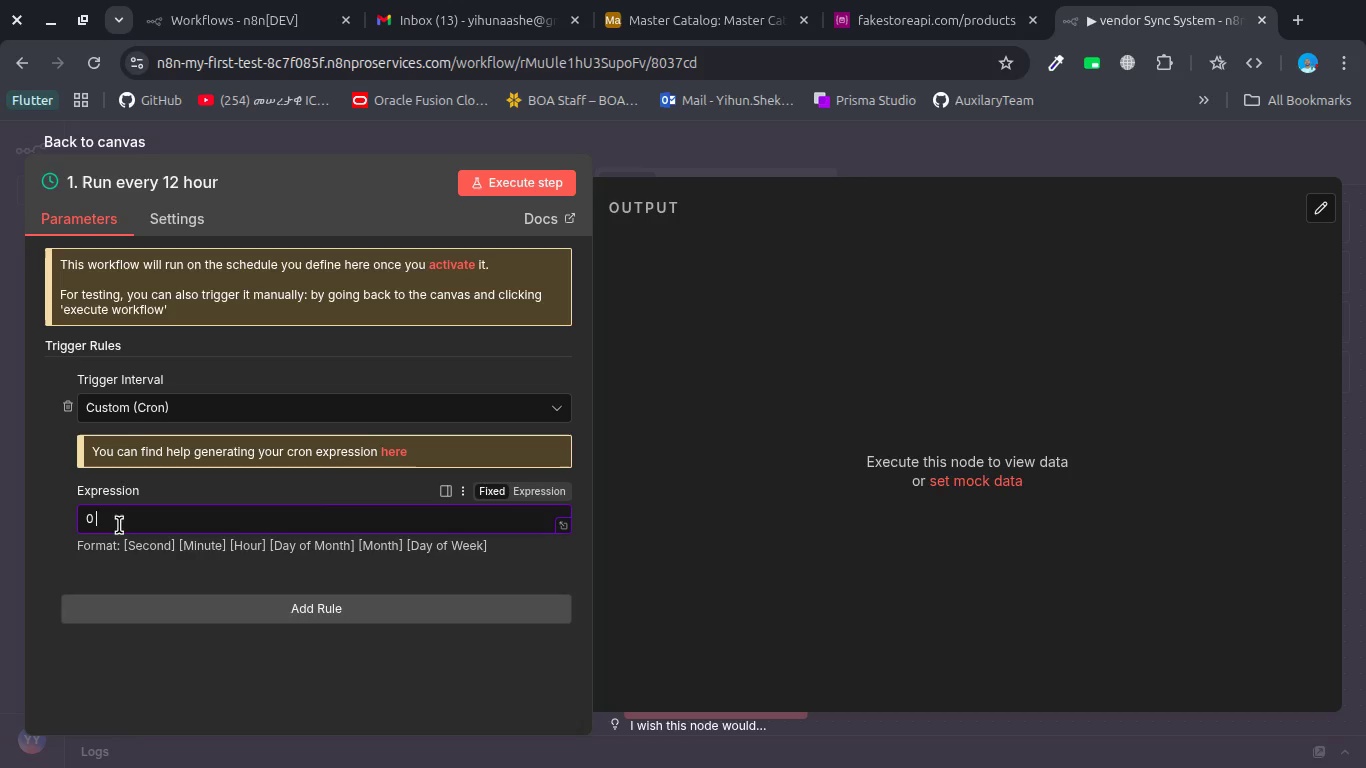 
key(NumpadMultiply)
 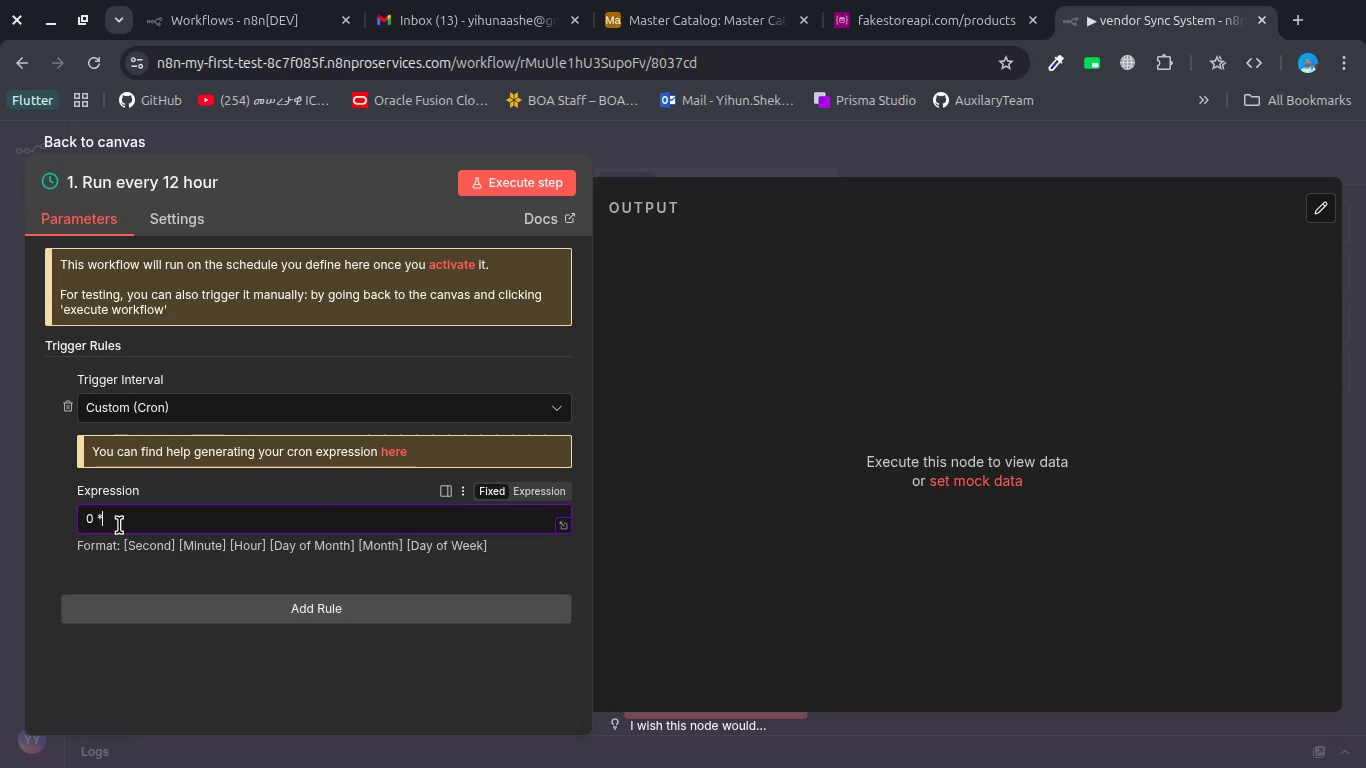 
key(NumpadDivide)
 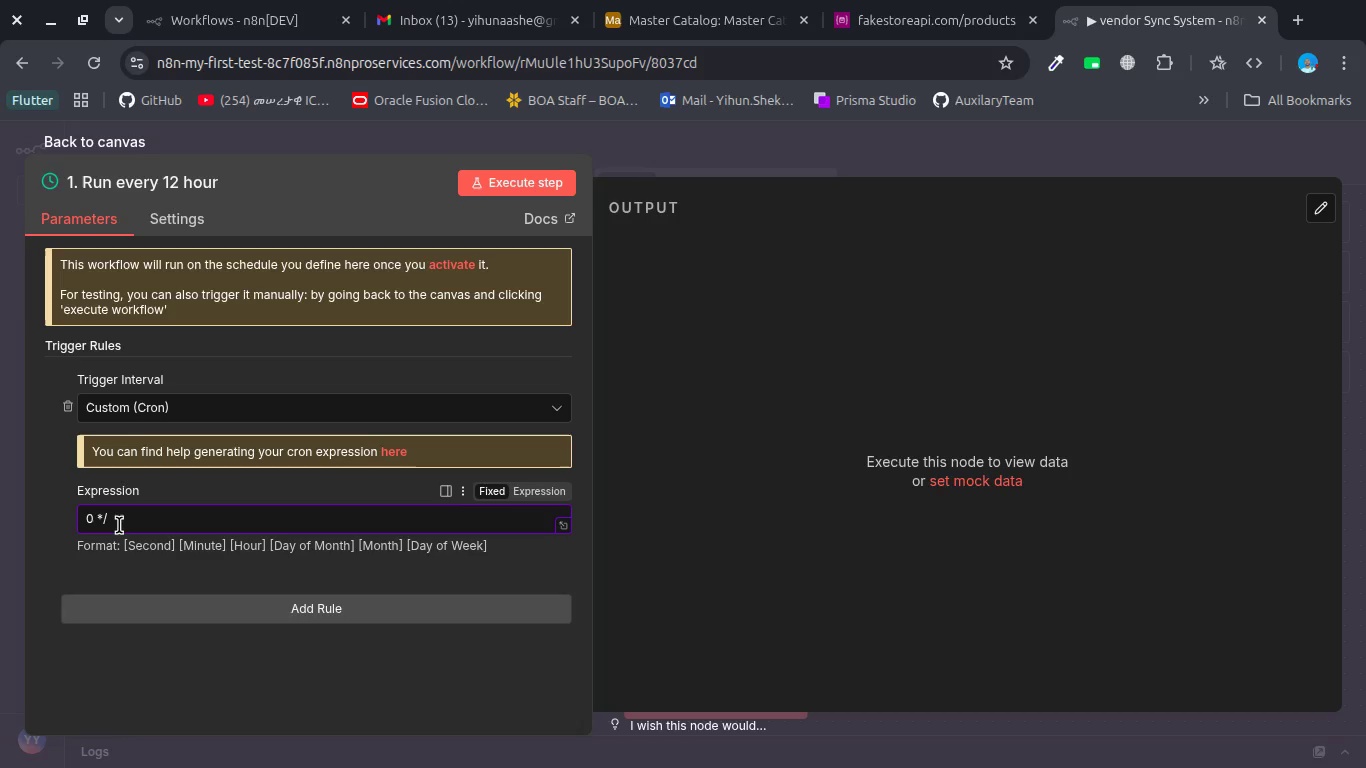 
key(End)
 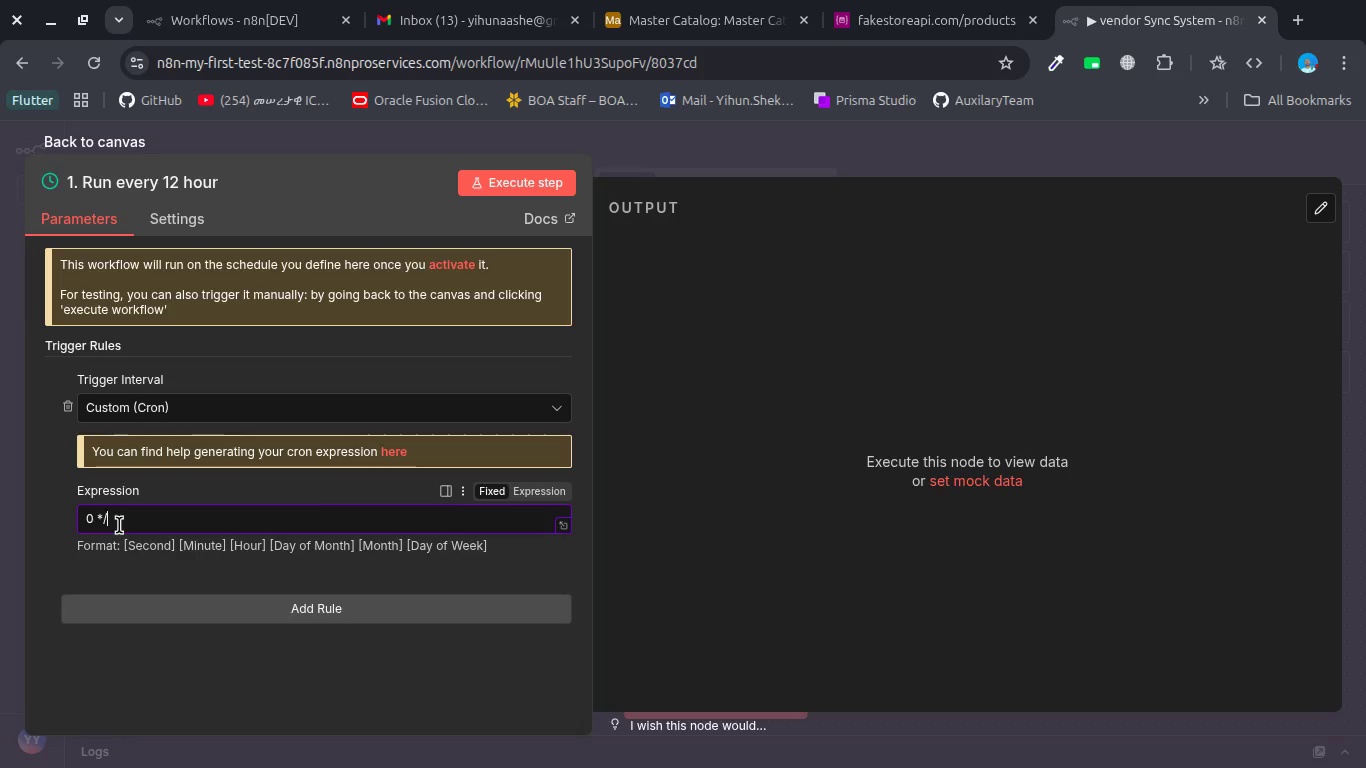 
key(ArrowDown)
 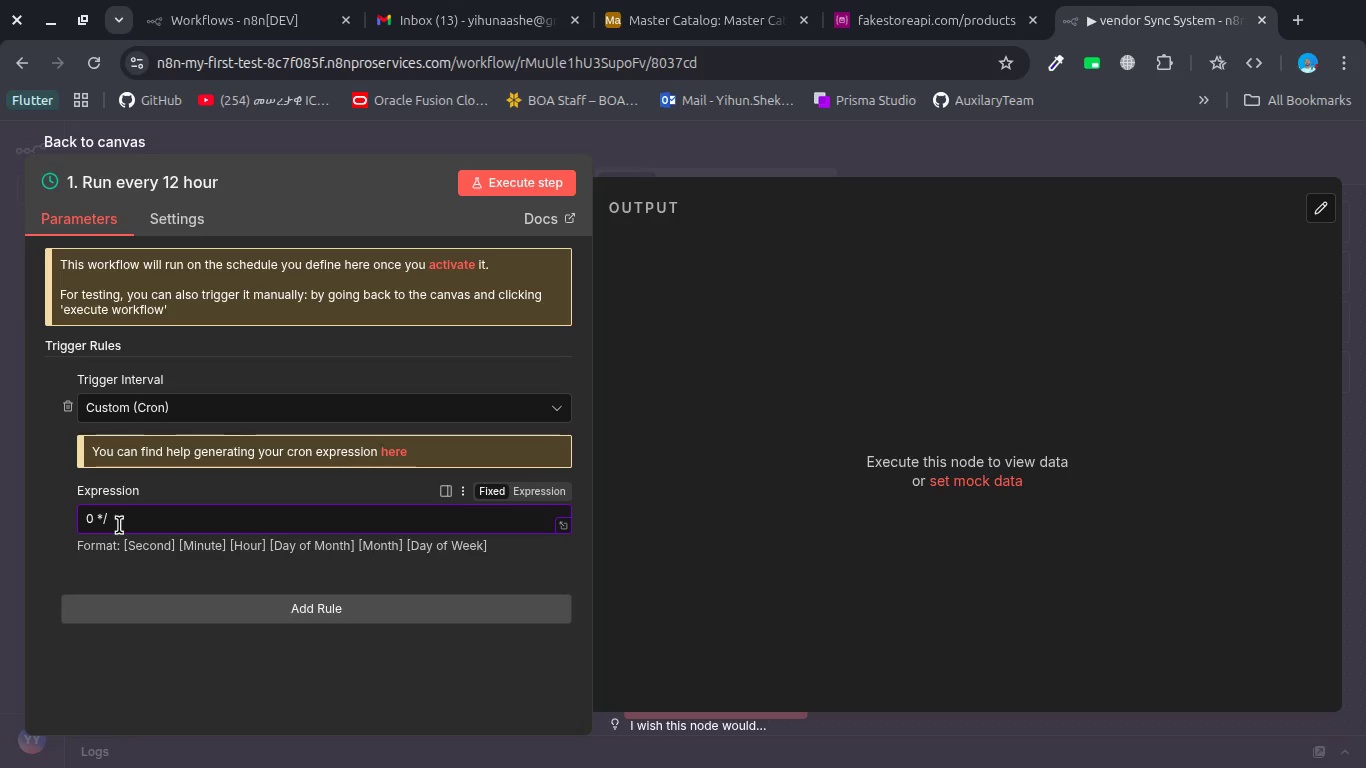 
type( )
key(Backspace)
type(12 * * *)
 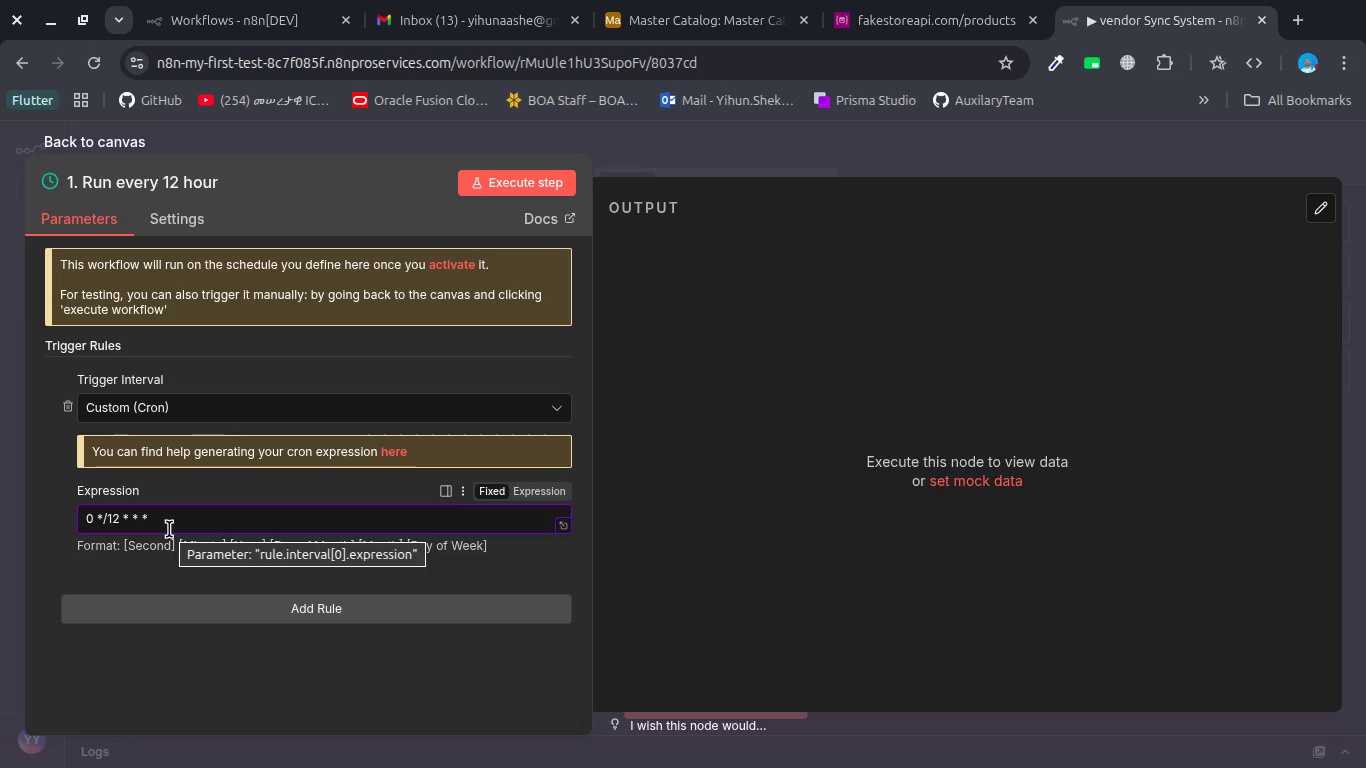 
wait(27.42)
 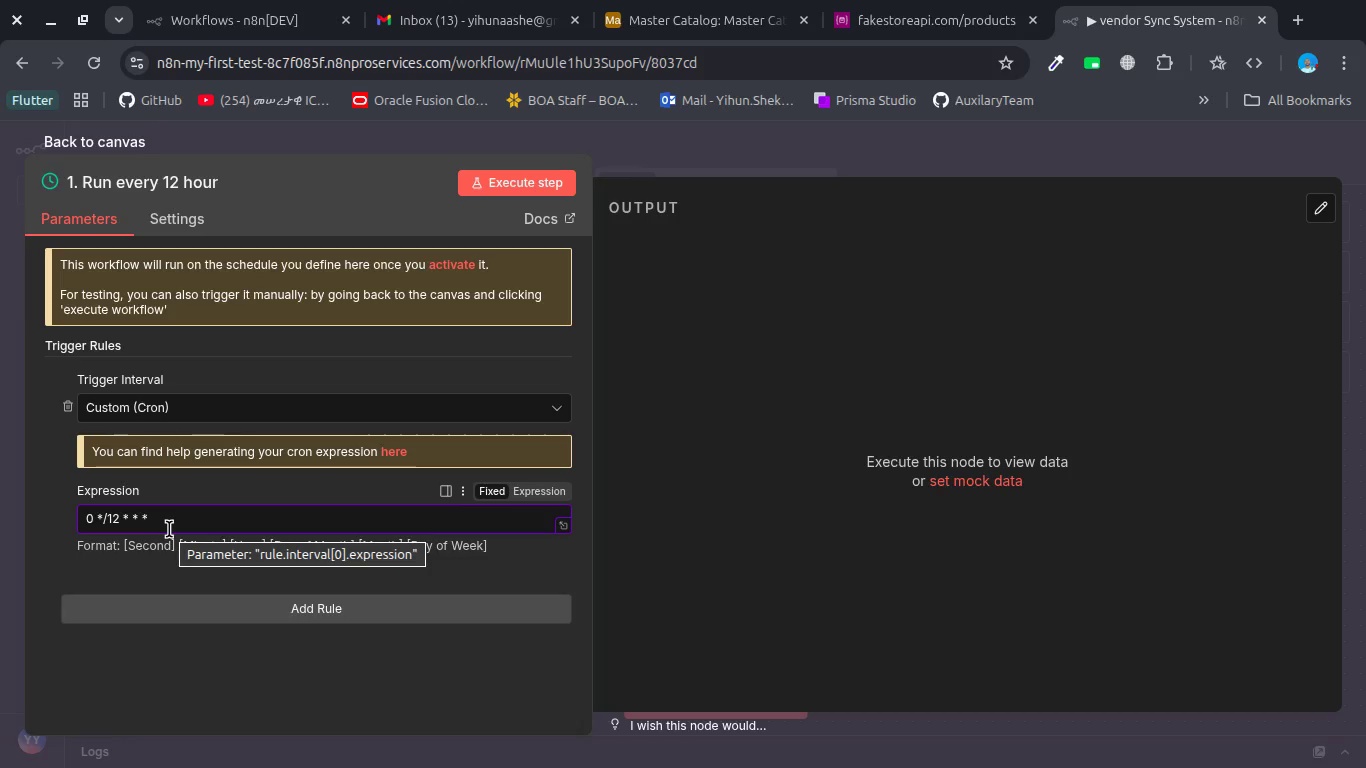 
left_click([540, 183])
 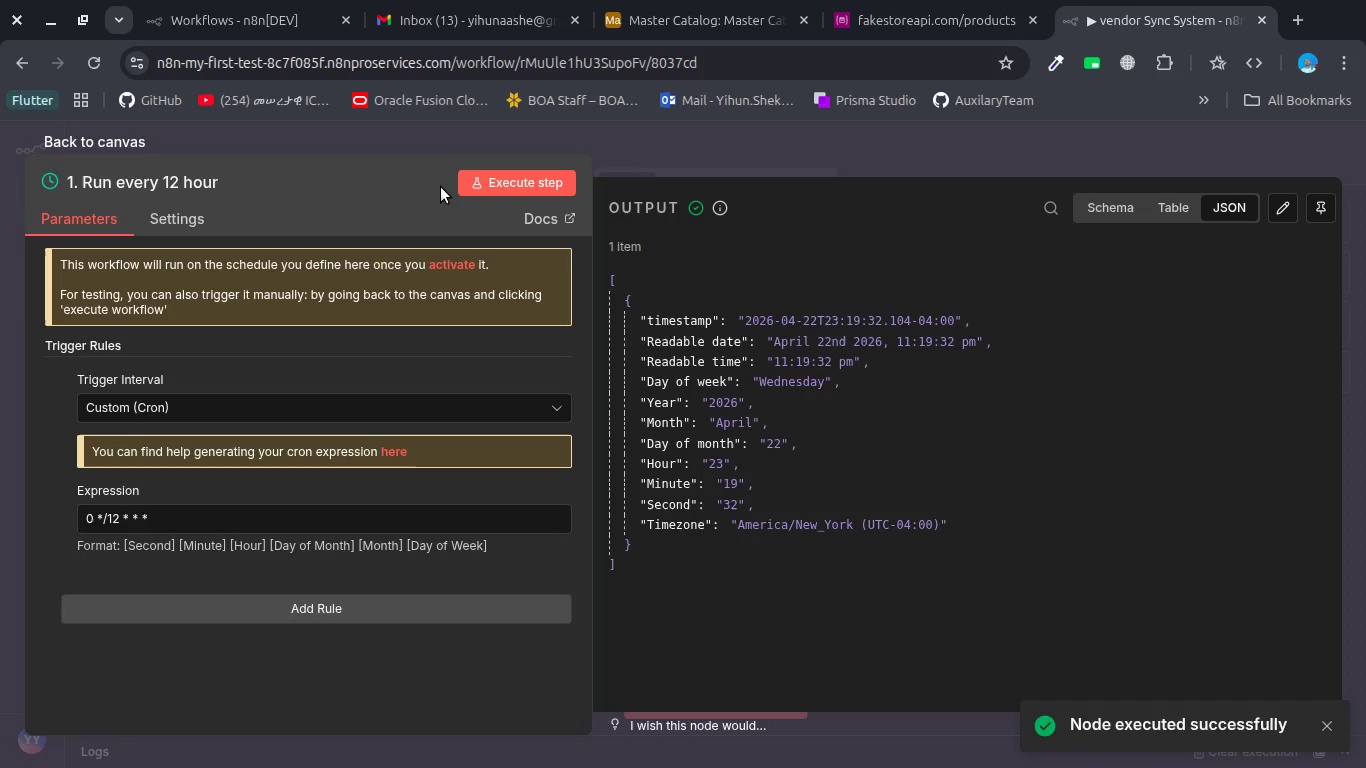 
wait(6.78)
 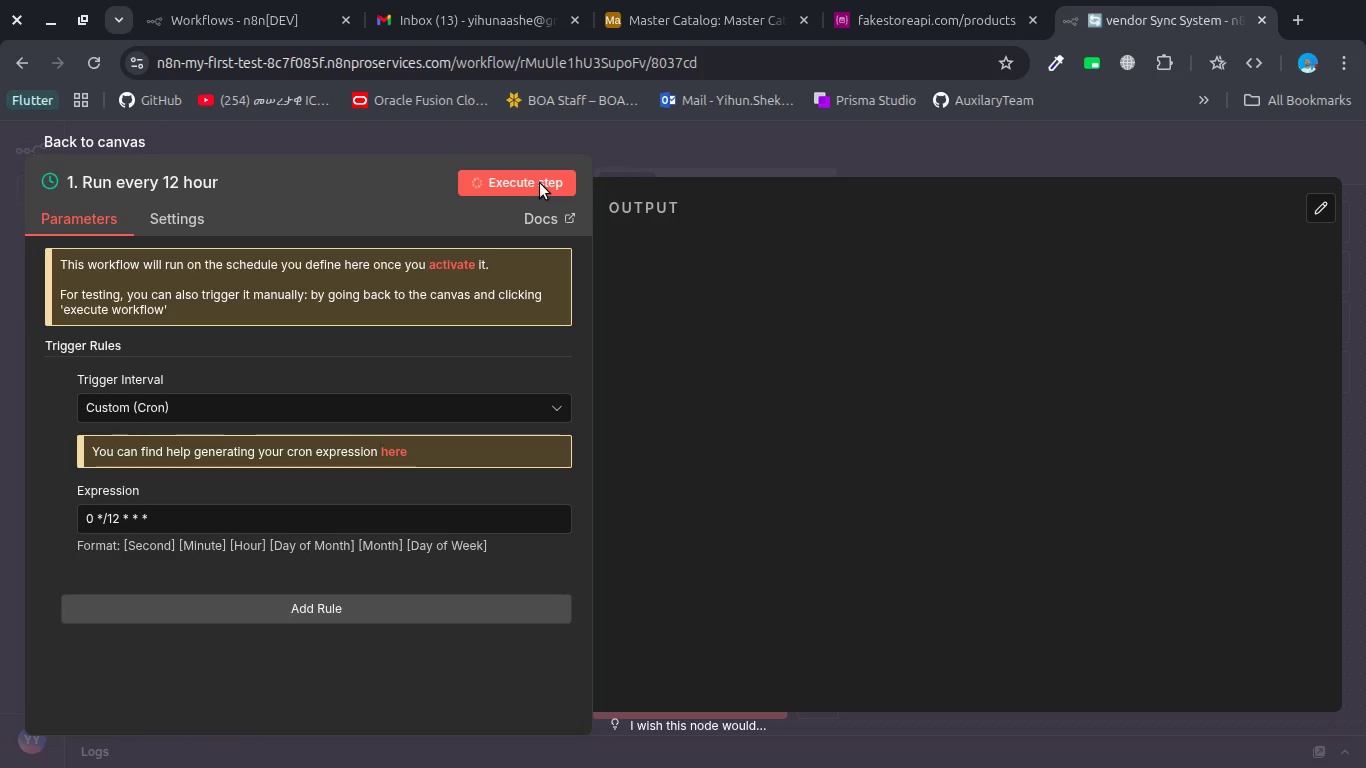 
left_click([374, 141])
 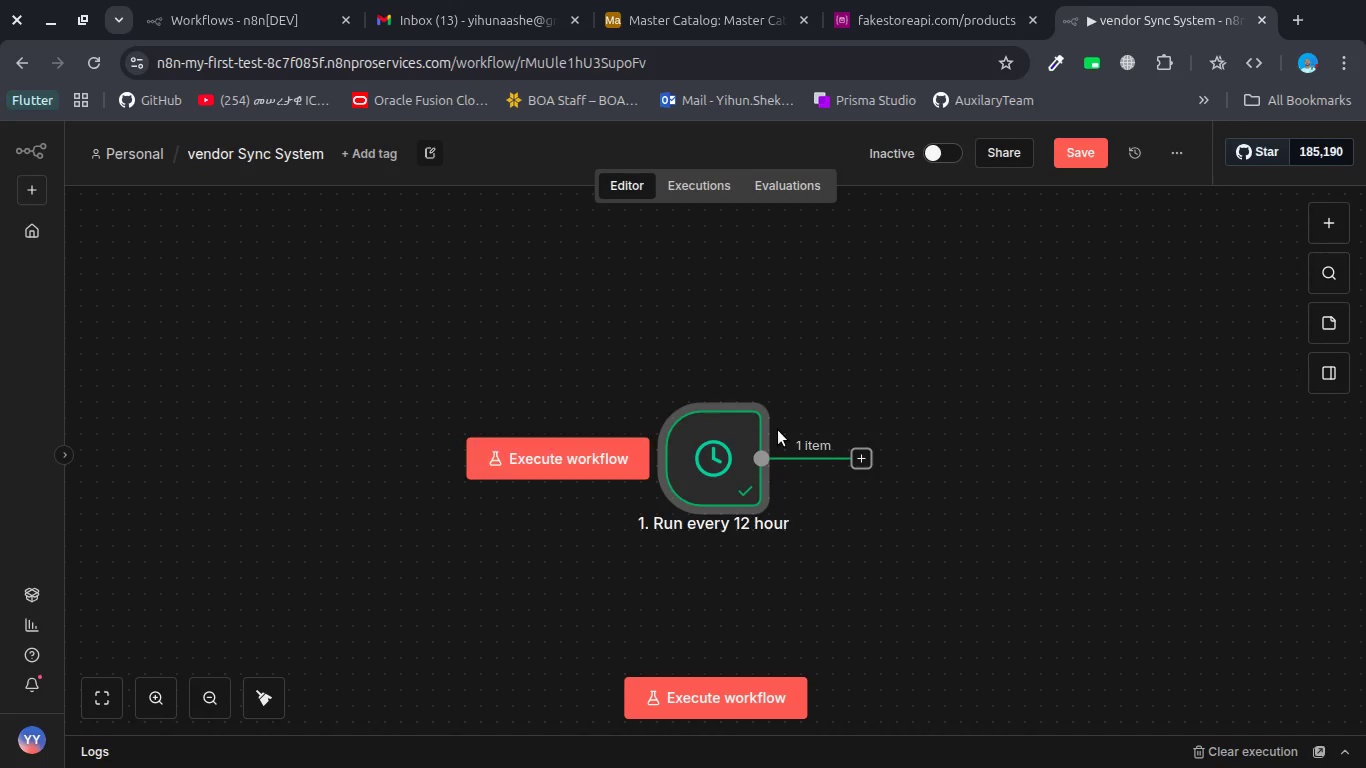 
left_click_drag(start_coordinate=[736, 440], to_coordinate=[195, 446])
 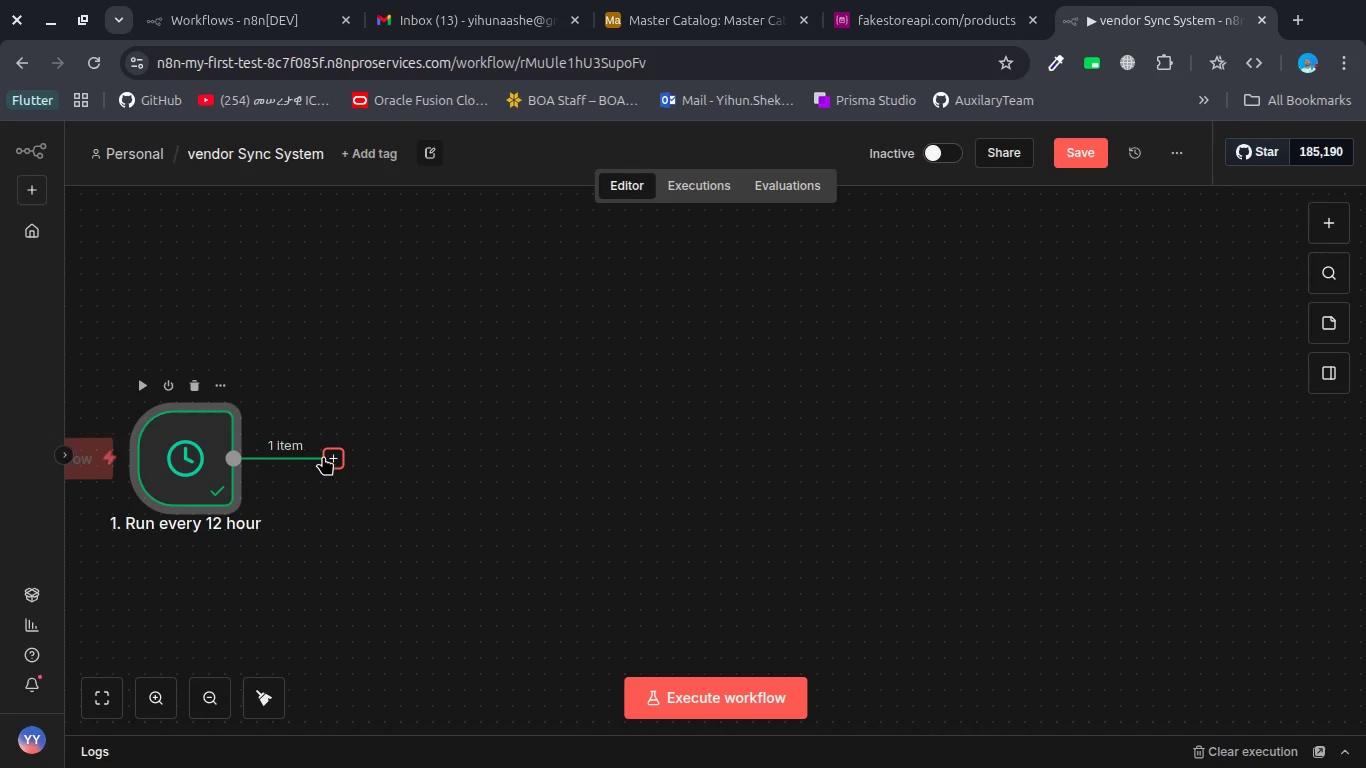 
left_click([323, 456])
 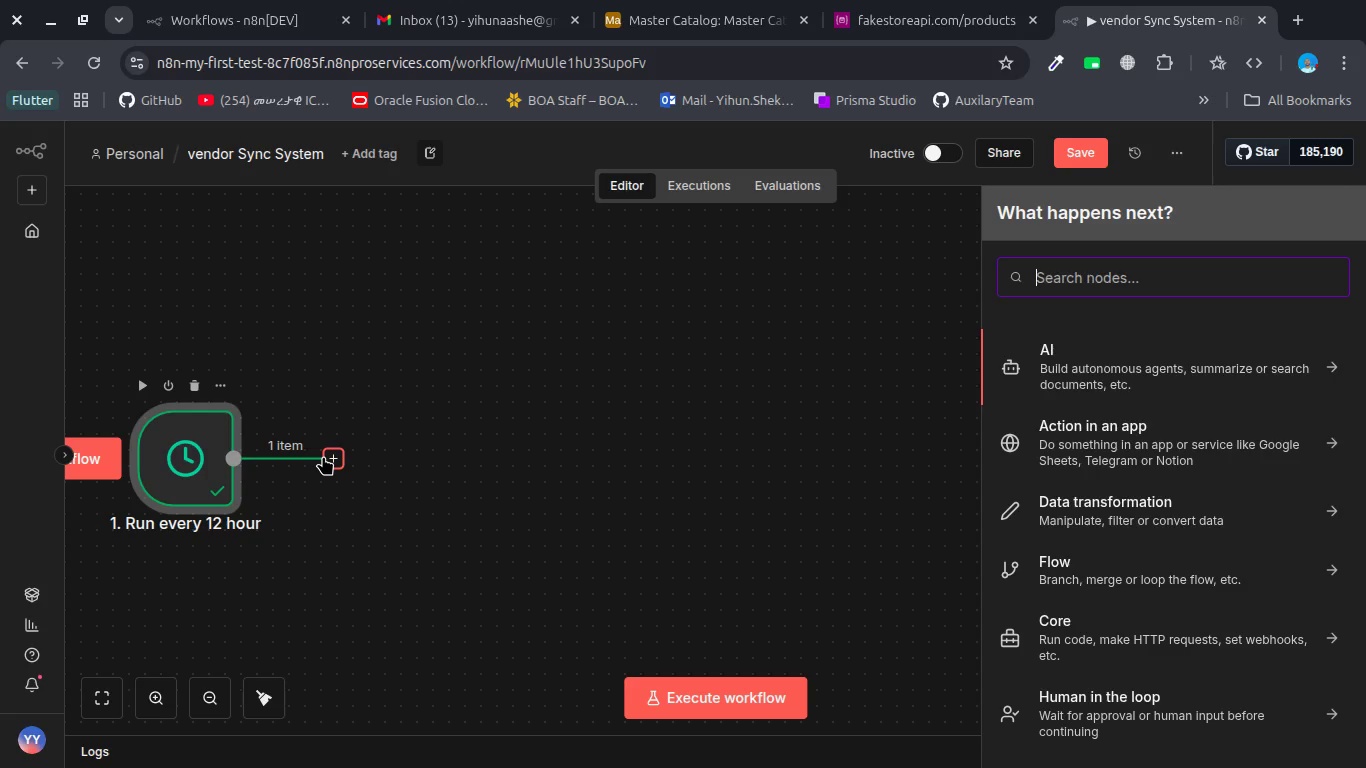 
wait(5.79)
 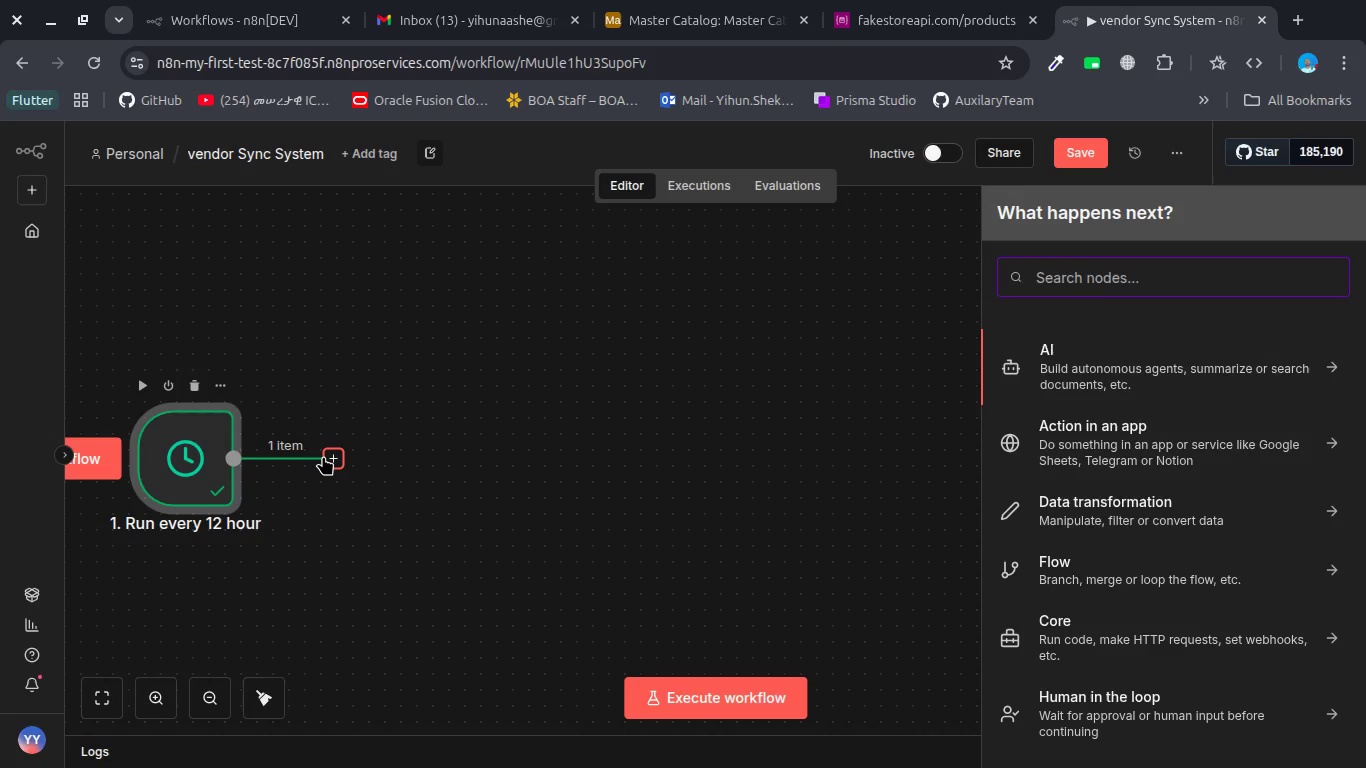 
double_click([170, 466])
 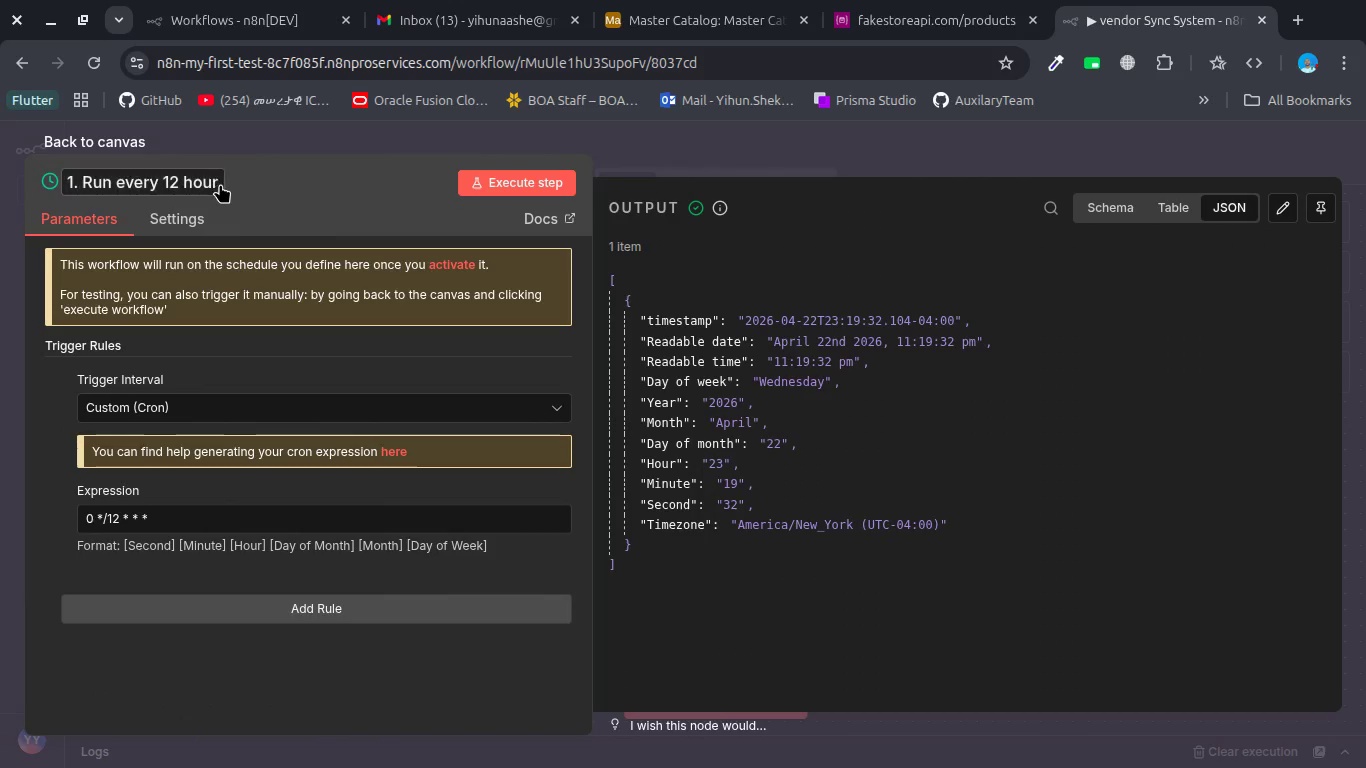 
left_click([220, 186])
 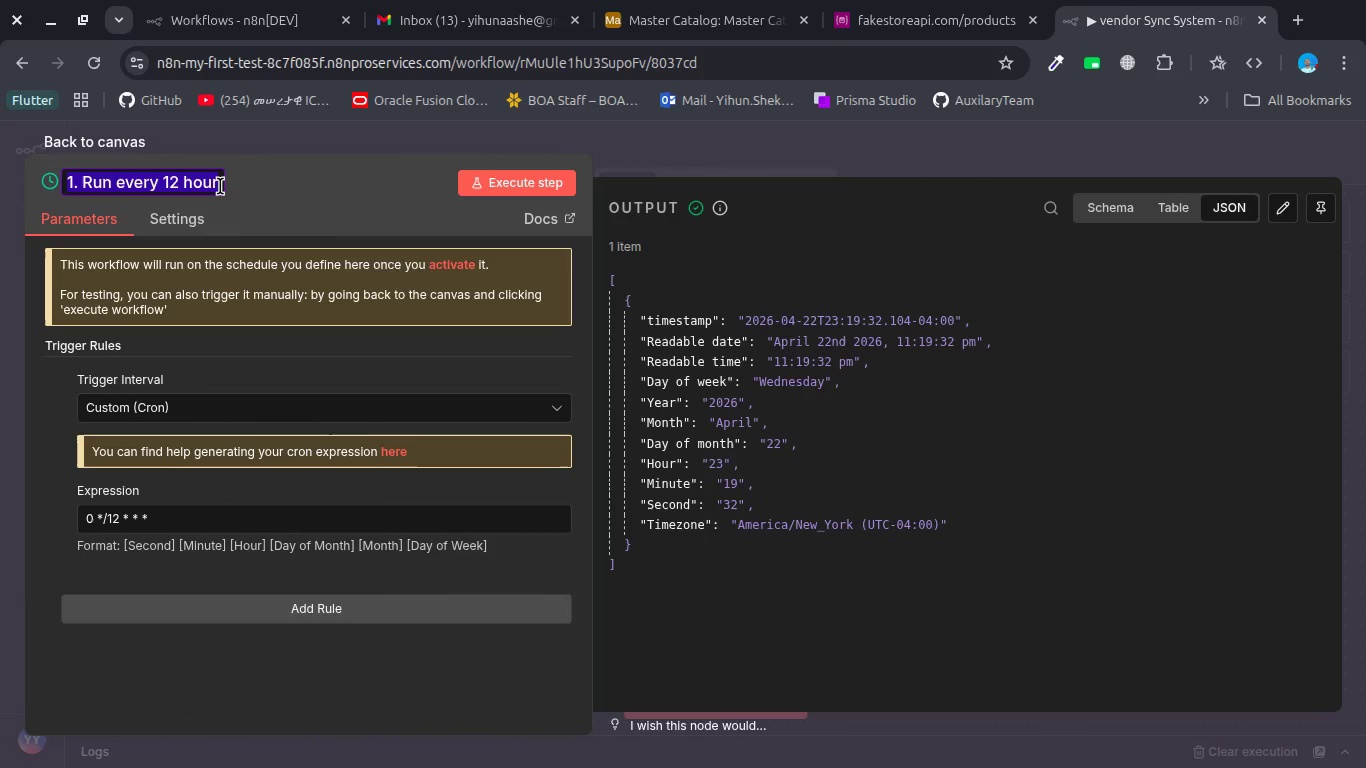 
key(ArrowRight)
 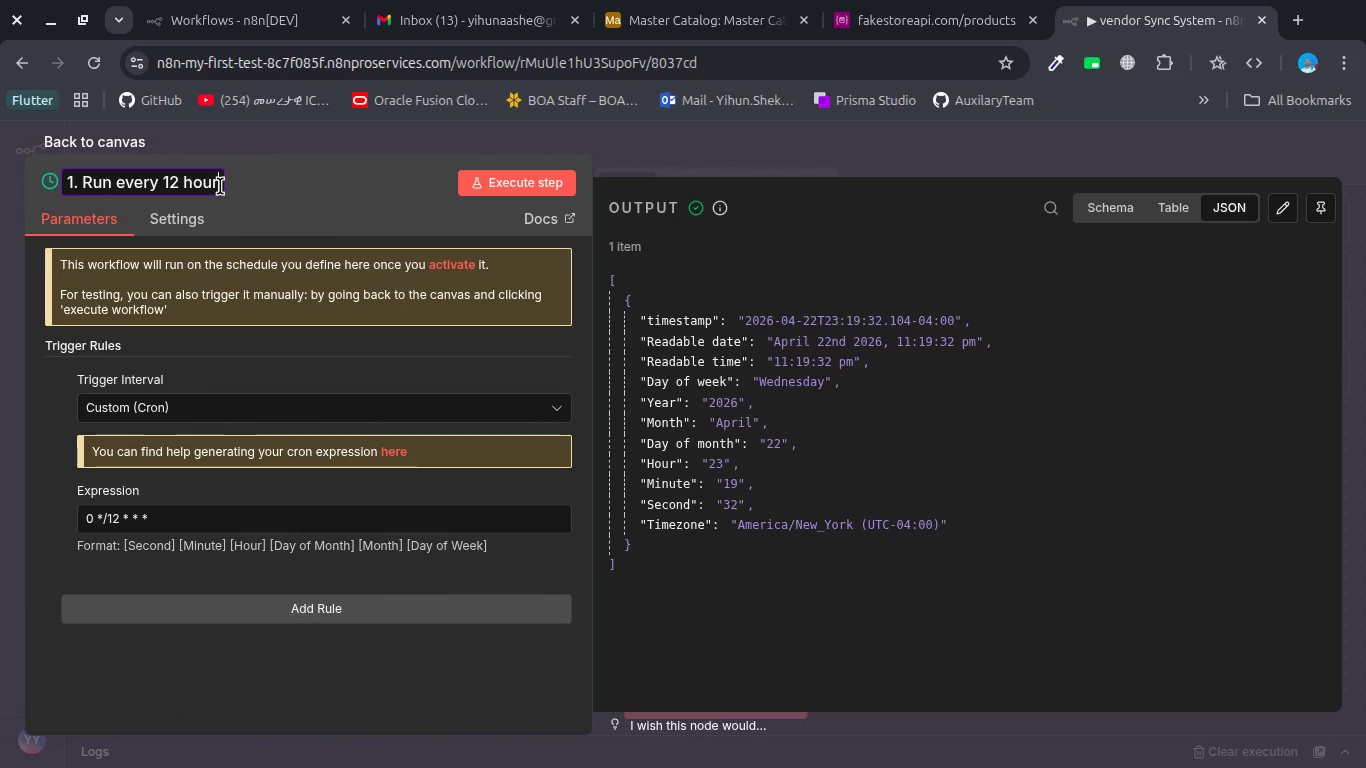 
type( Trigger)
 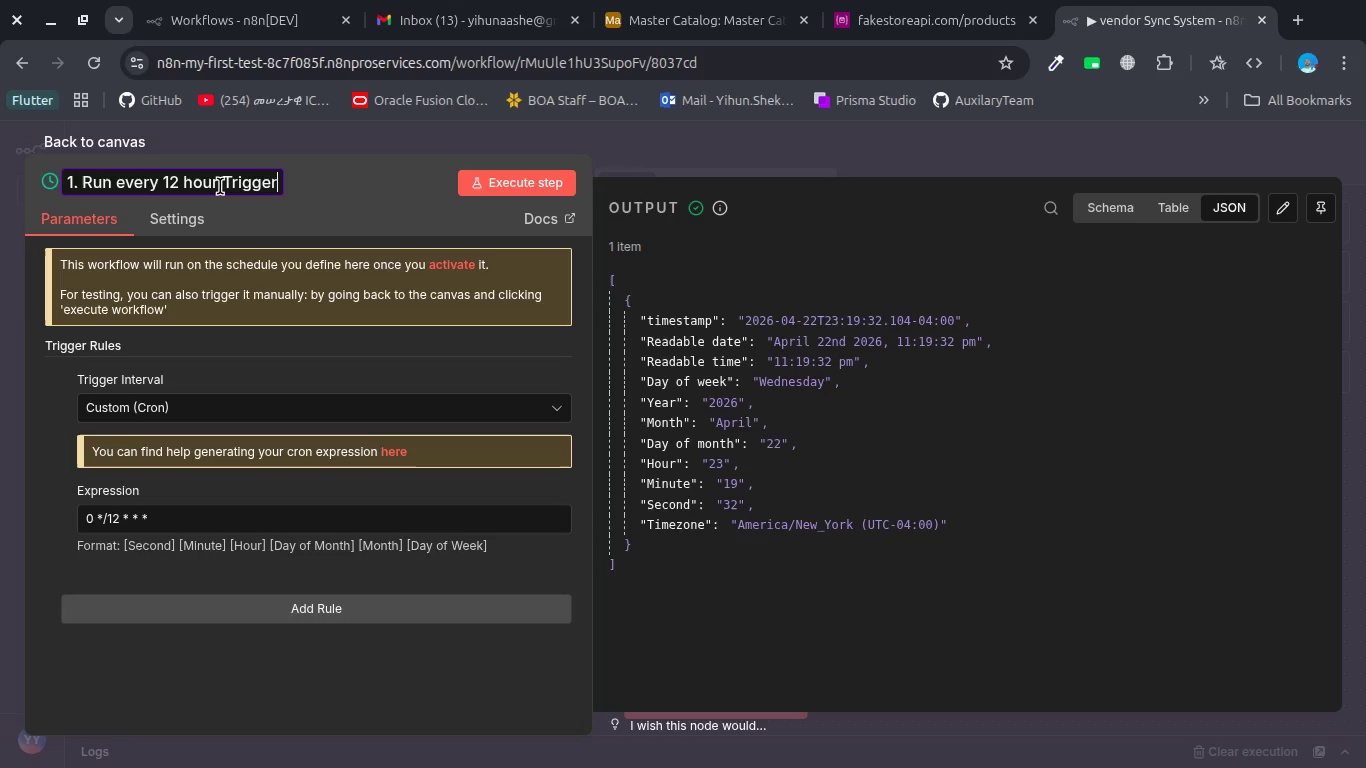 
key(Enter)
 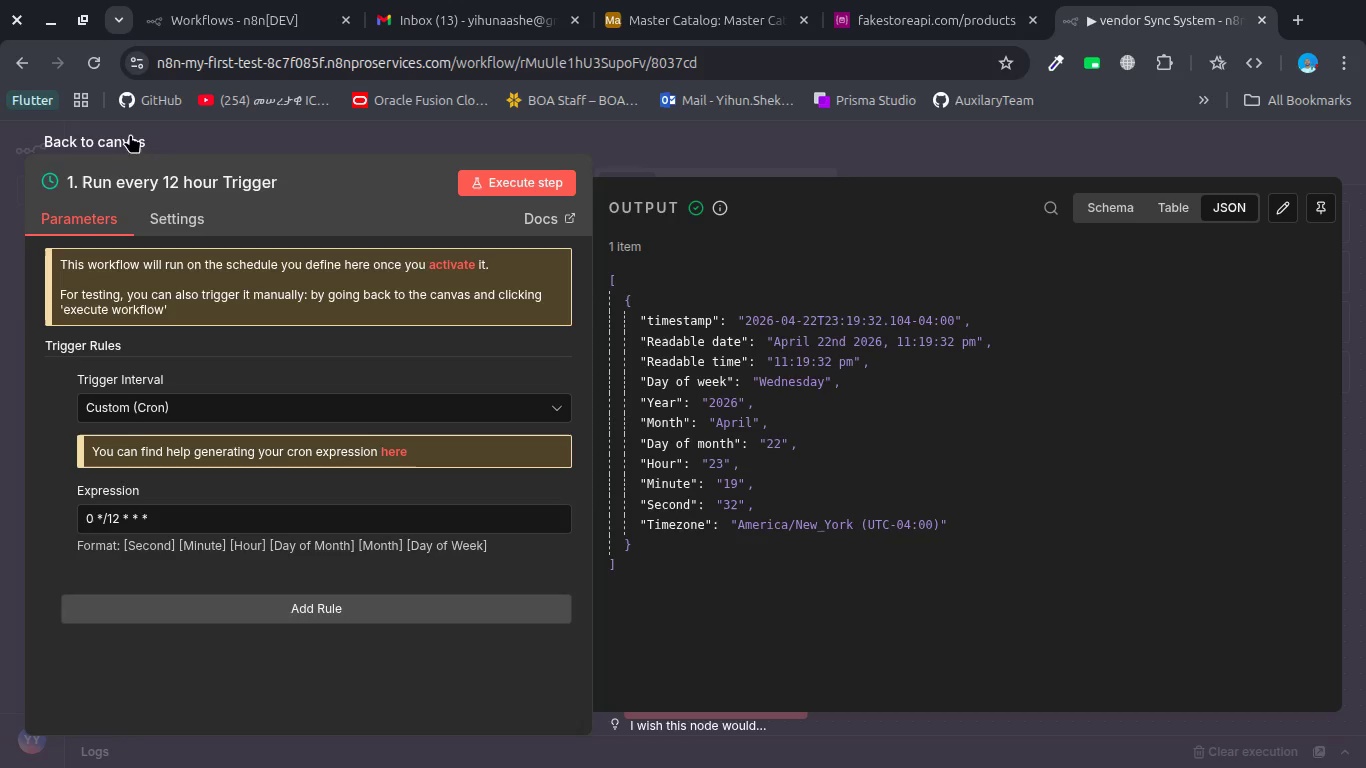 
left_click([207, 138])
 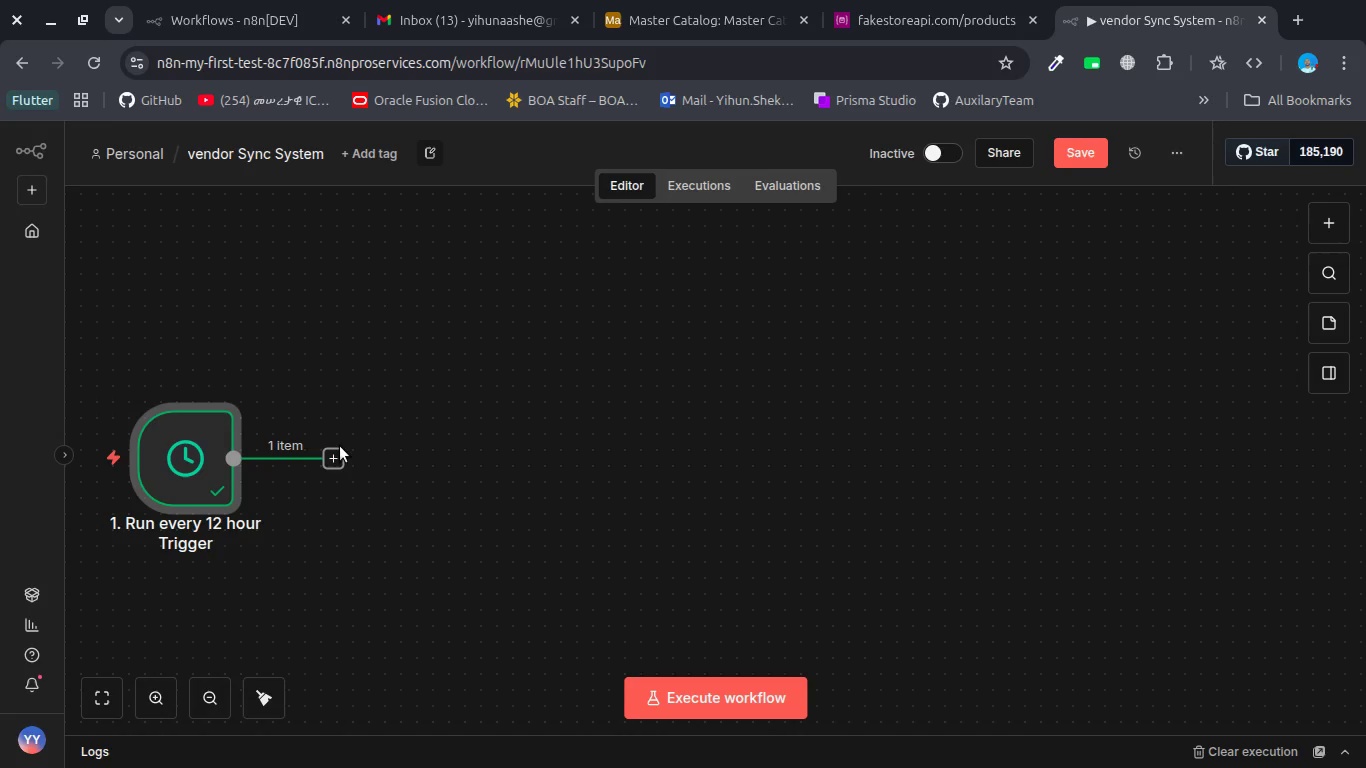 
left_click([336, 459])
 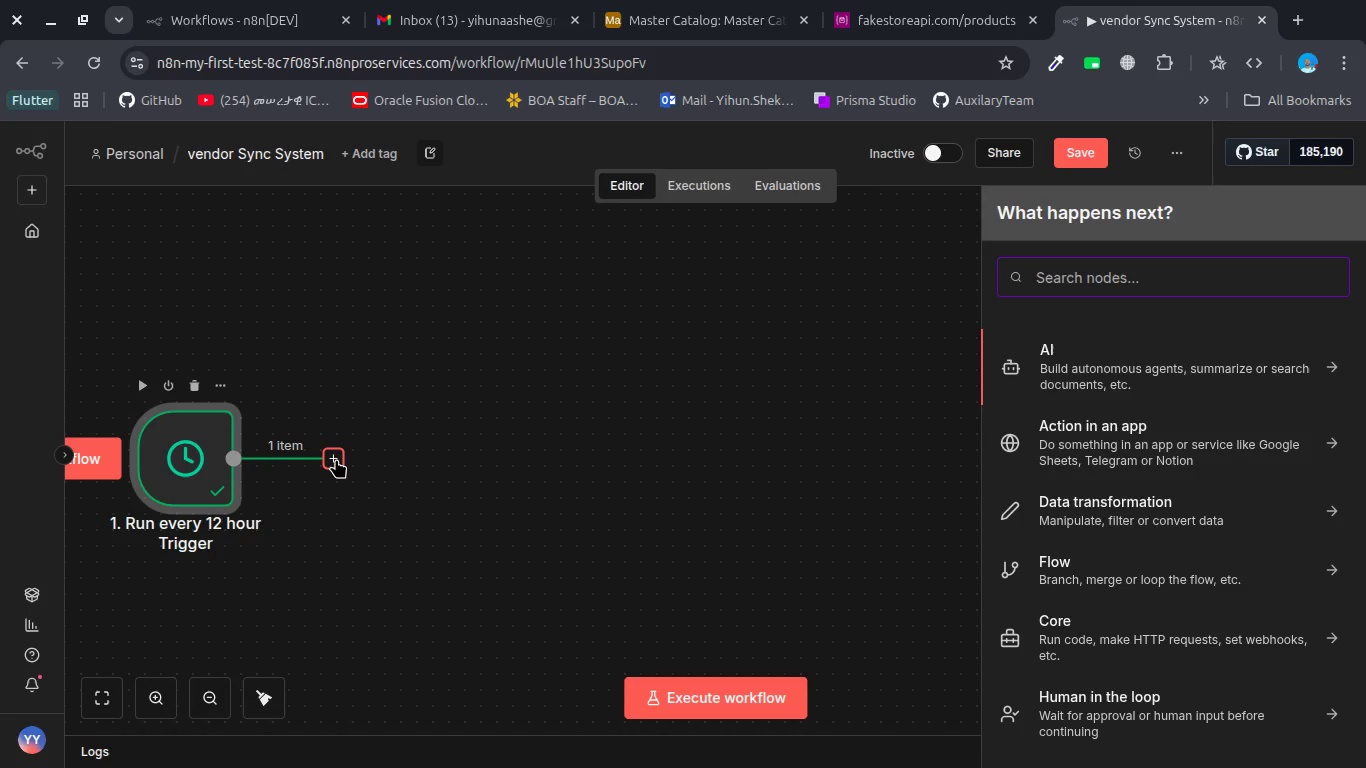 
wait(6.4)
 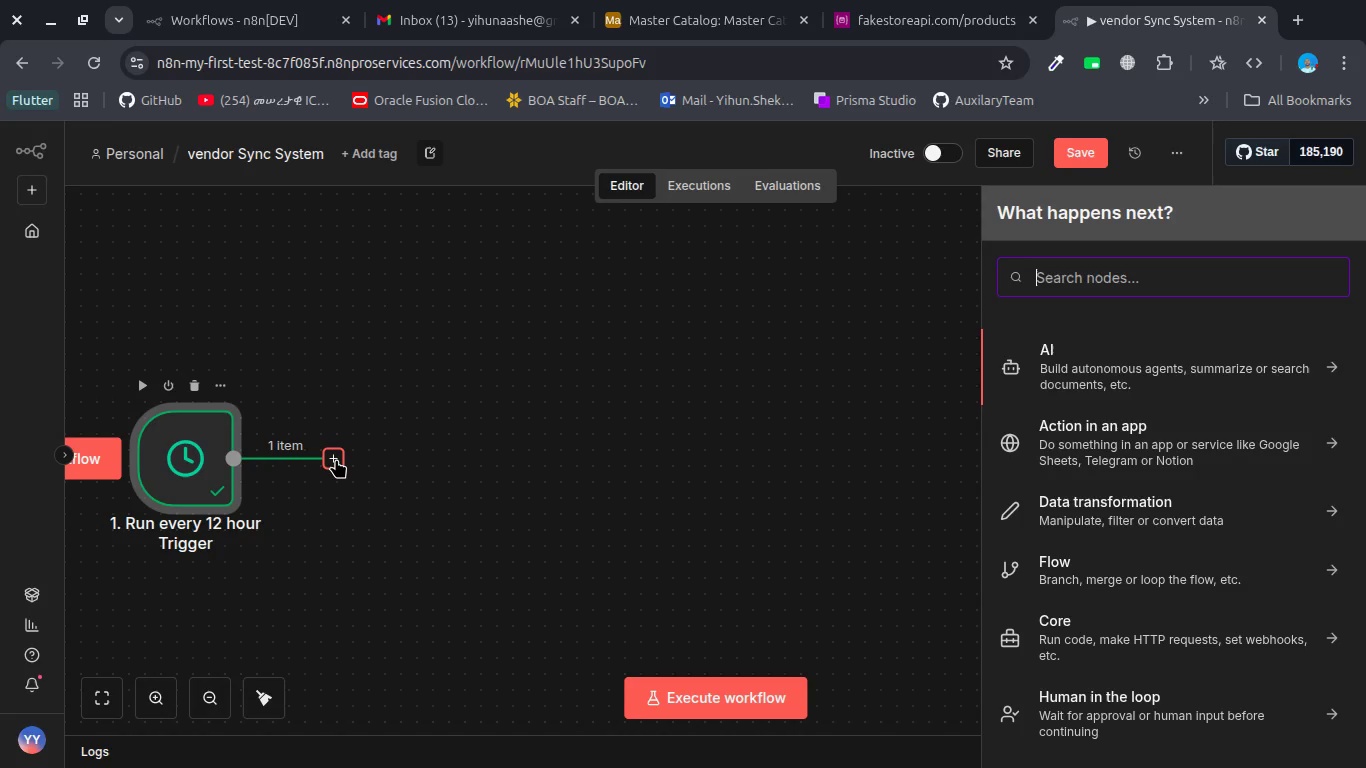 
type(htt)
 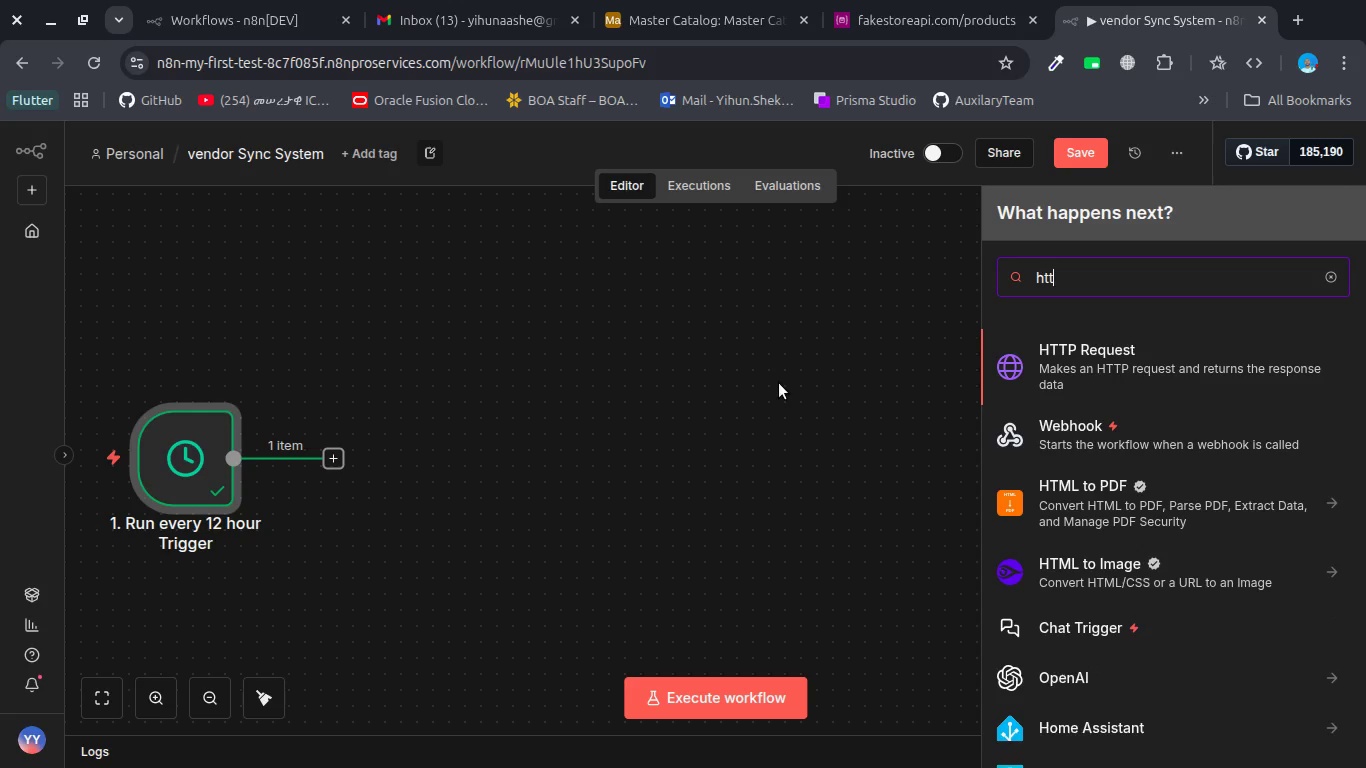 
left_click([1057, 345])
 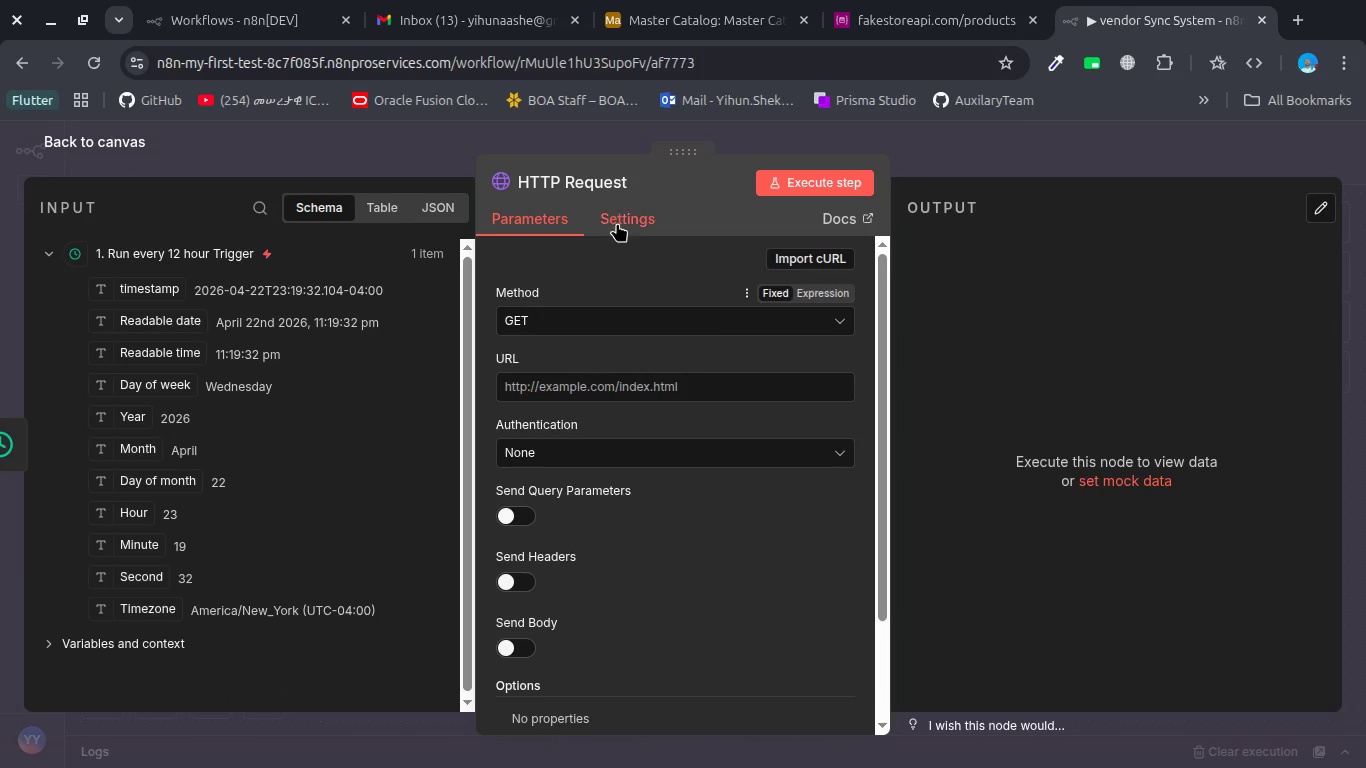 
left_click([613, 188])
 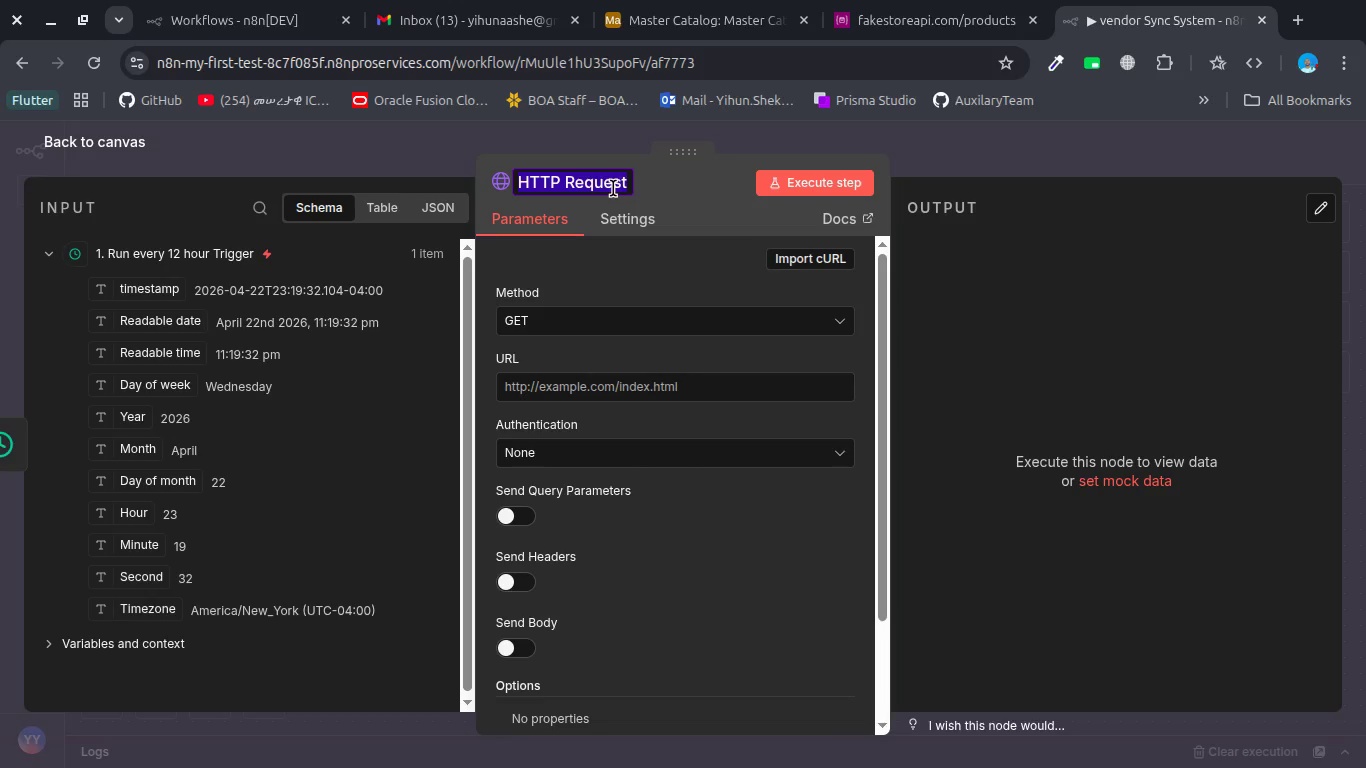 
wait(17.23)
 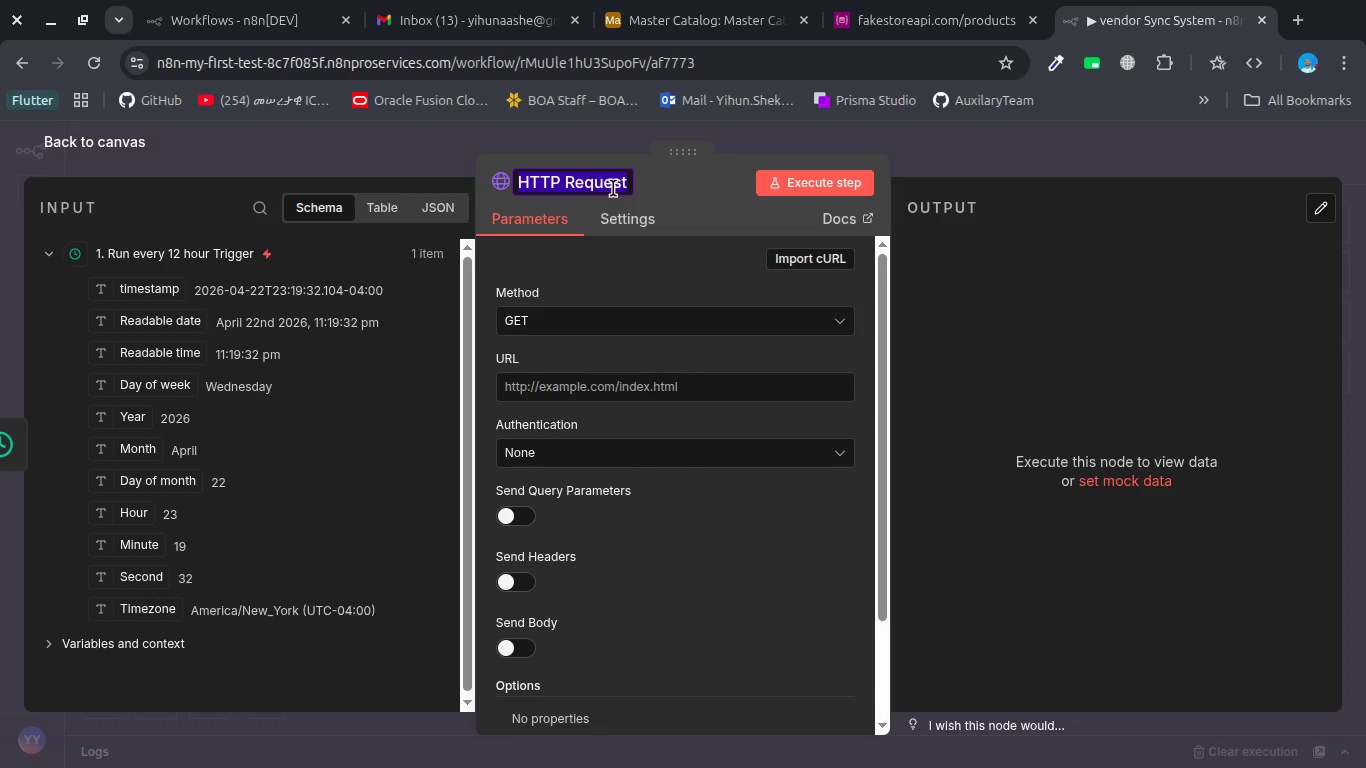 
type(Fetch )
 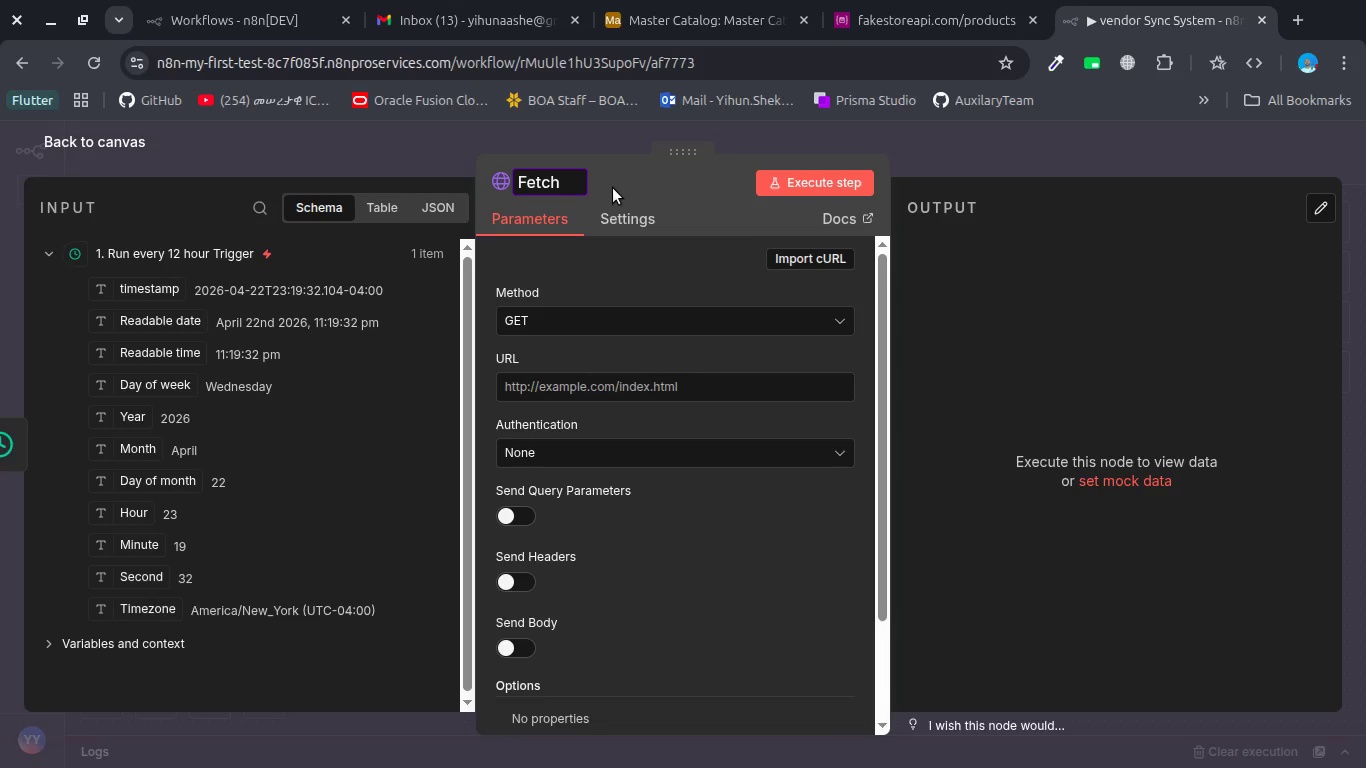 
key(Control+Backspace)
 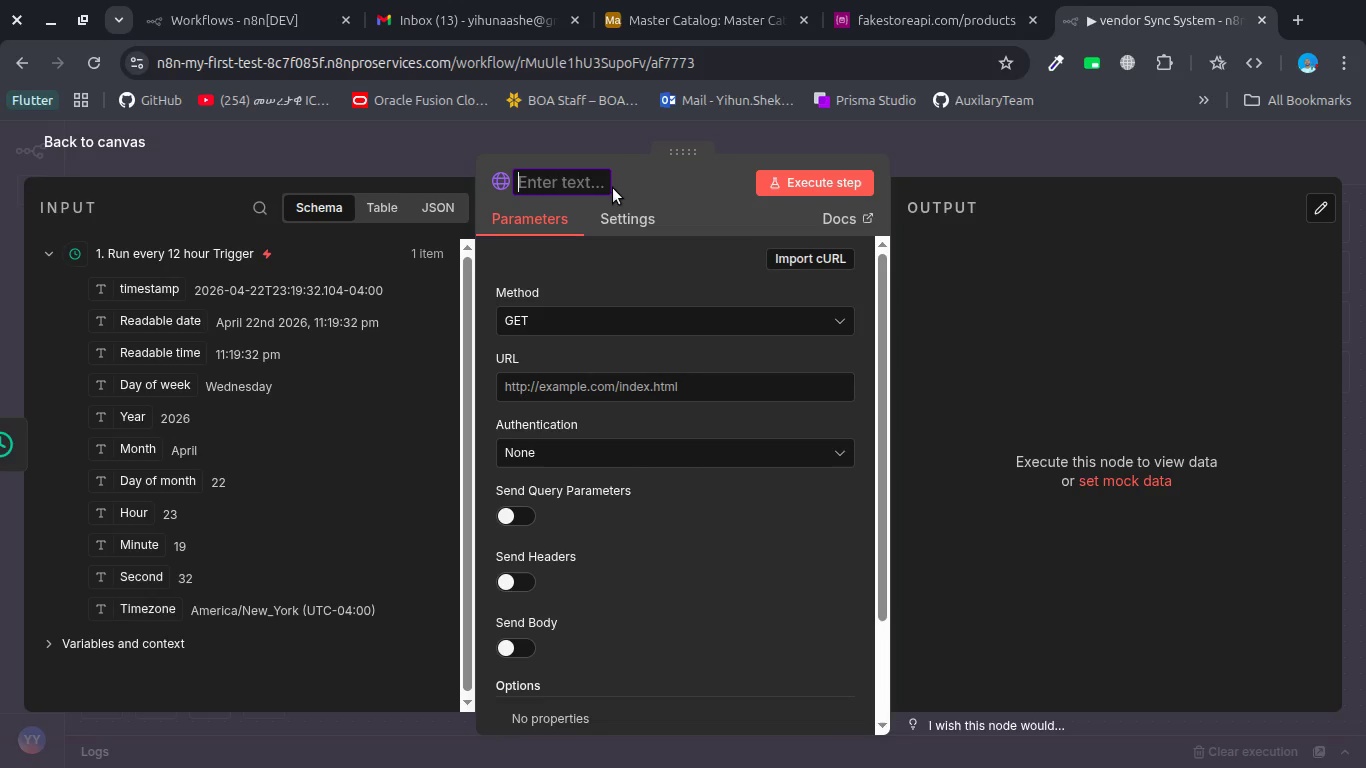 
key(Control+Backspace)
 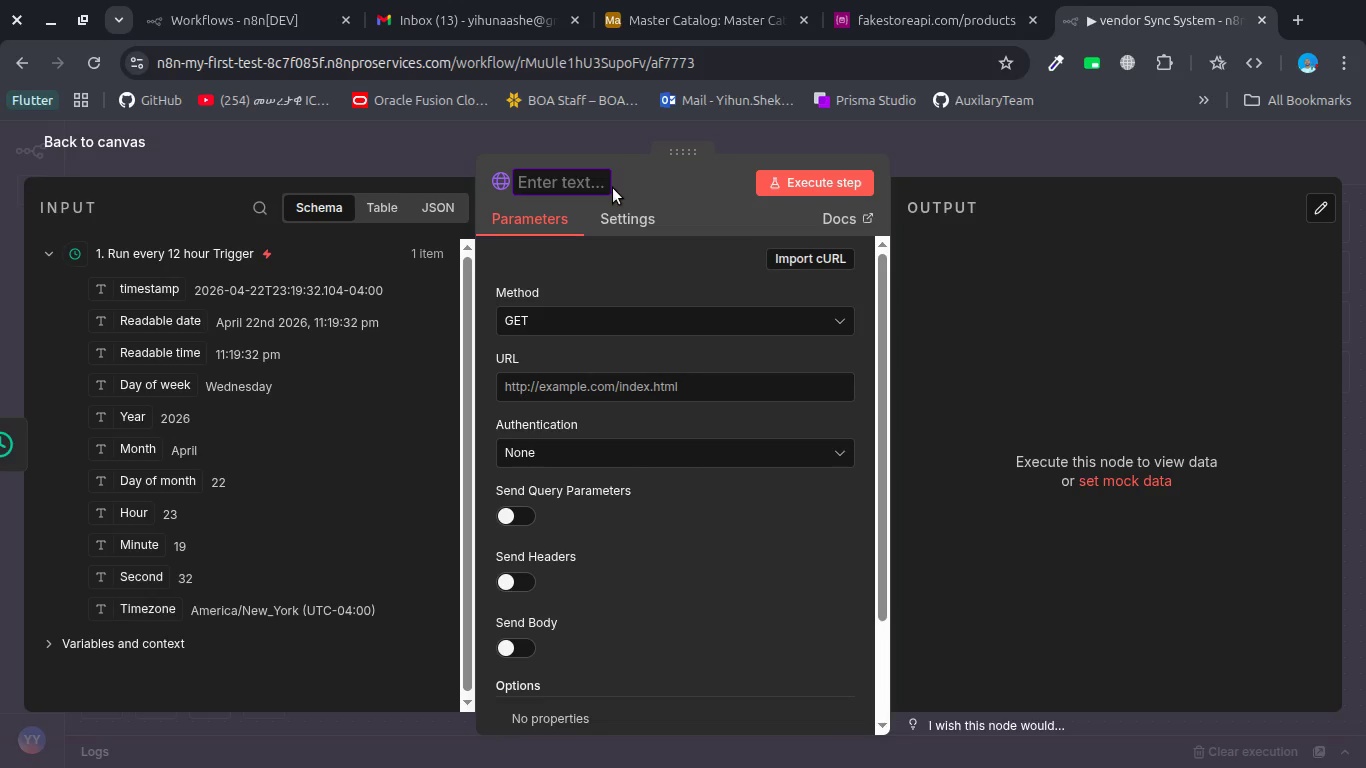 
type(12)
key(Backspace)
key(Backspace)
type(2. Fetch Supplier)
 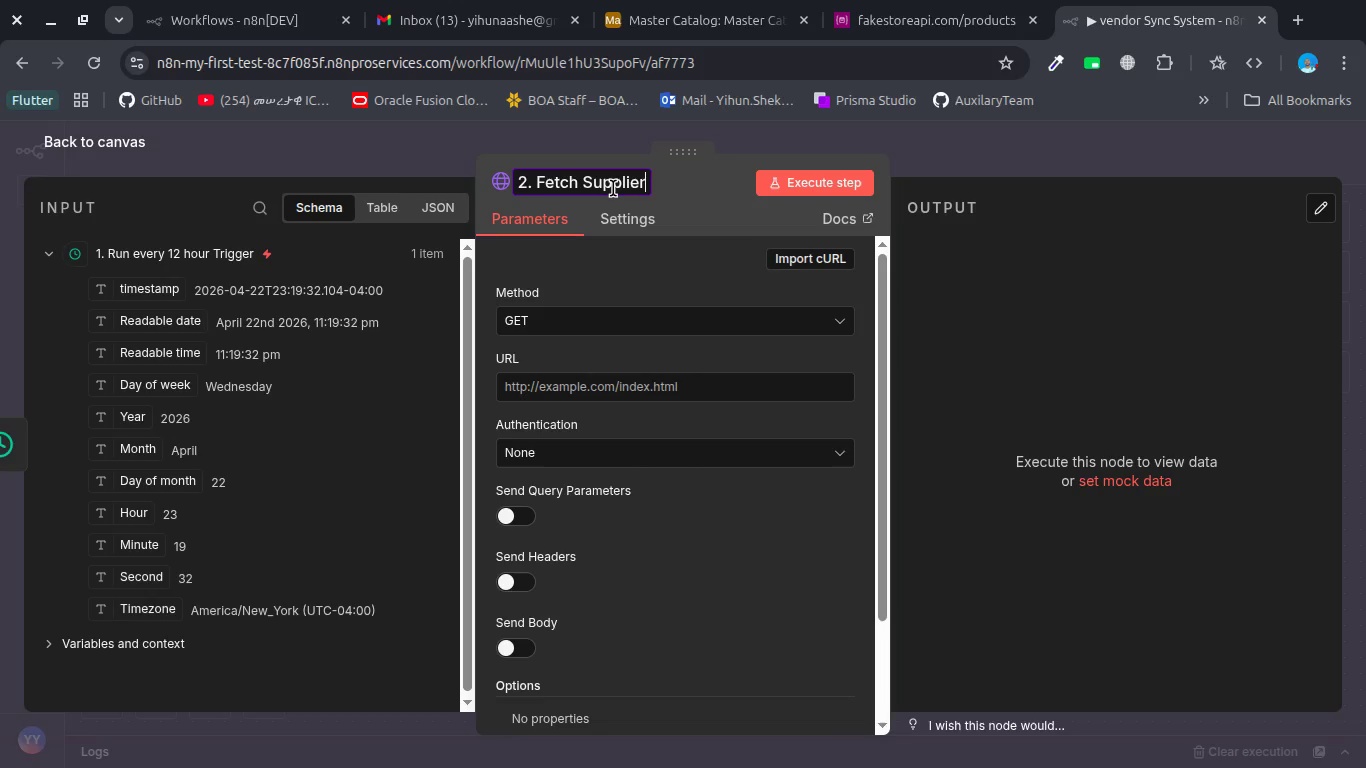 
key(Enter)
 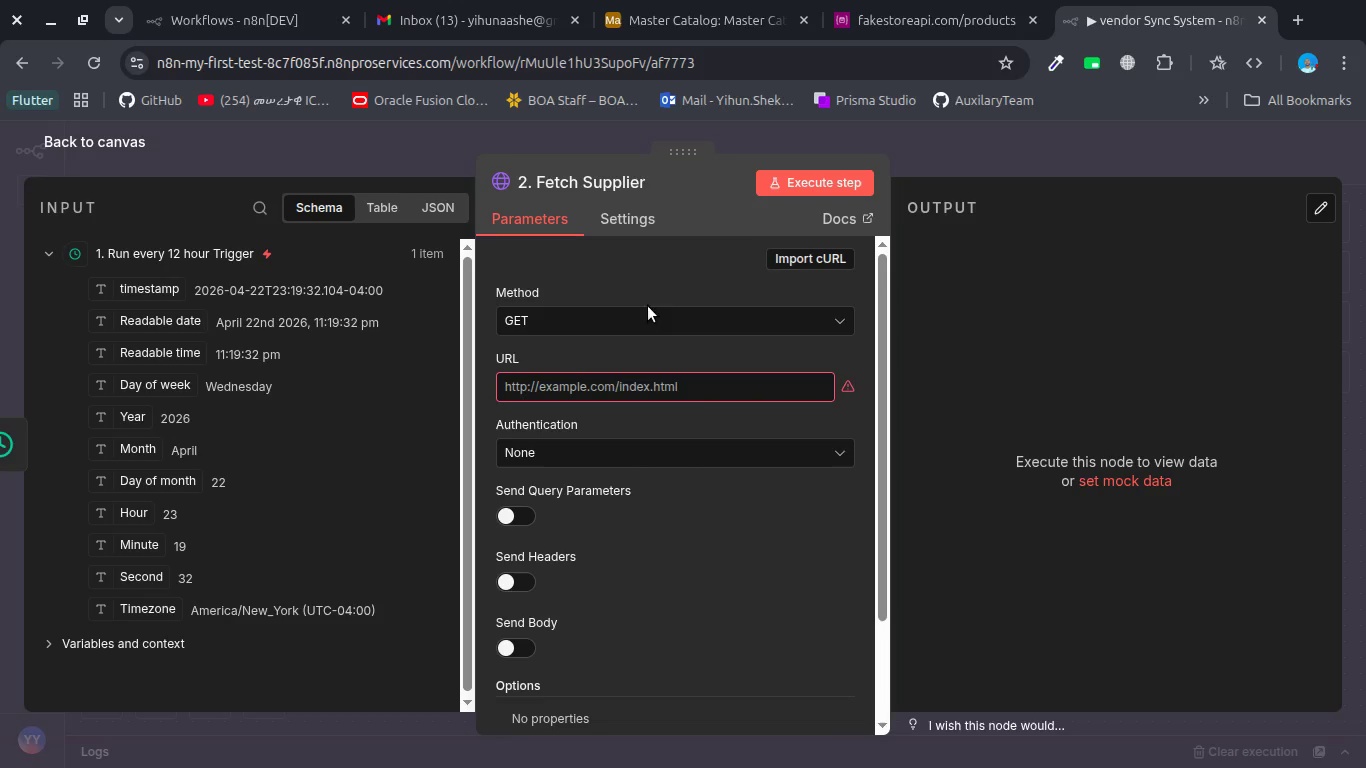 
left_click([611, 390])
 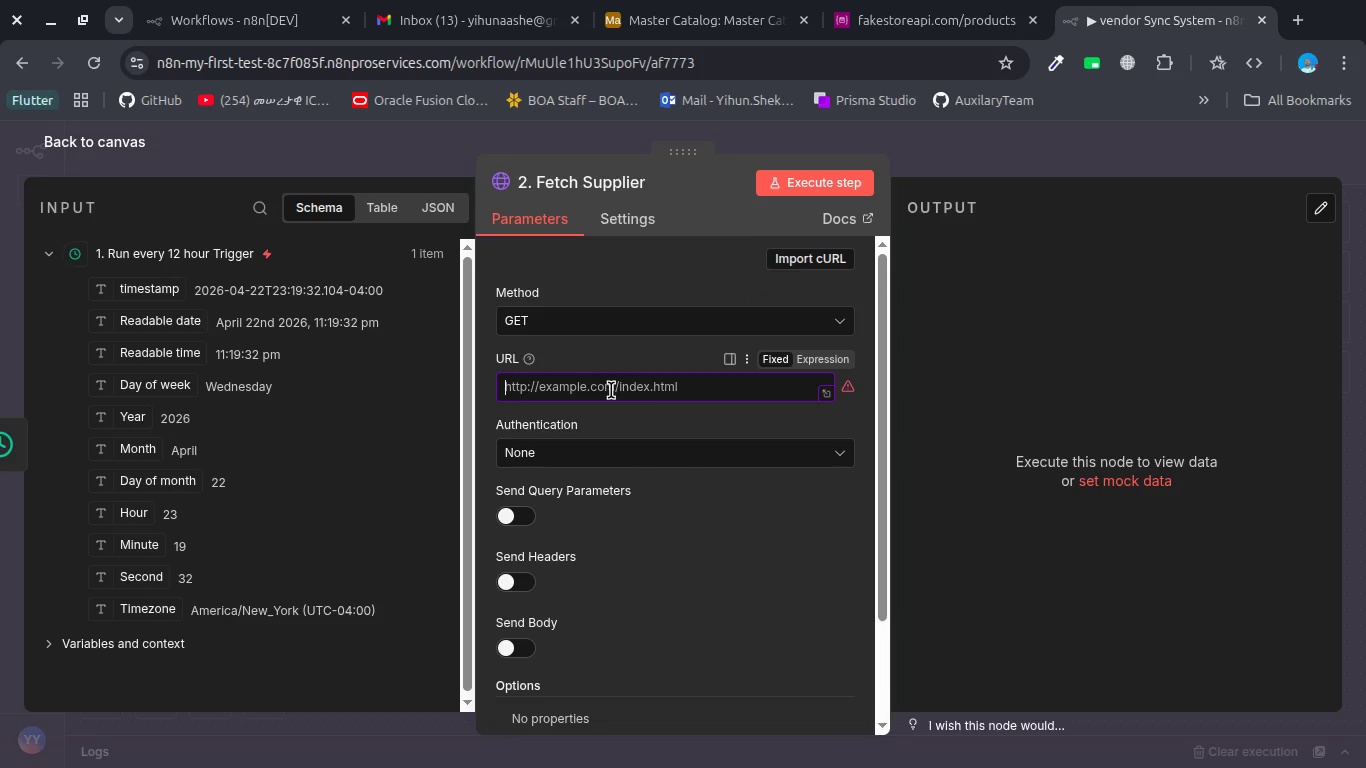 
type(htt[s[NumLock])
key(Backspace)
type([NumLock][)
key(Backspace)
type([NumLock][NumLock])
key(Backspace)
type(ps://)
 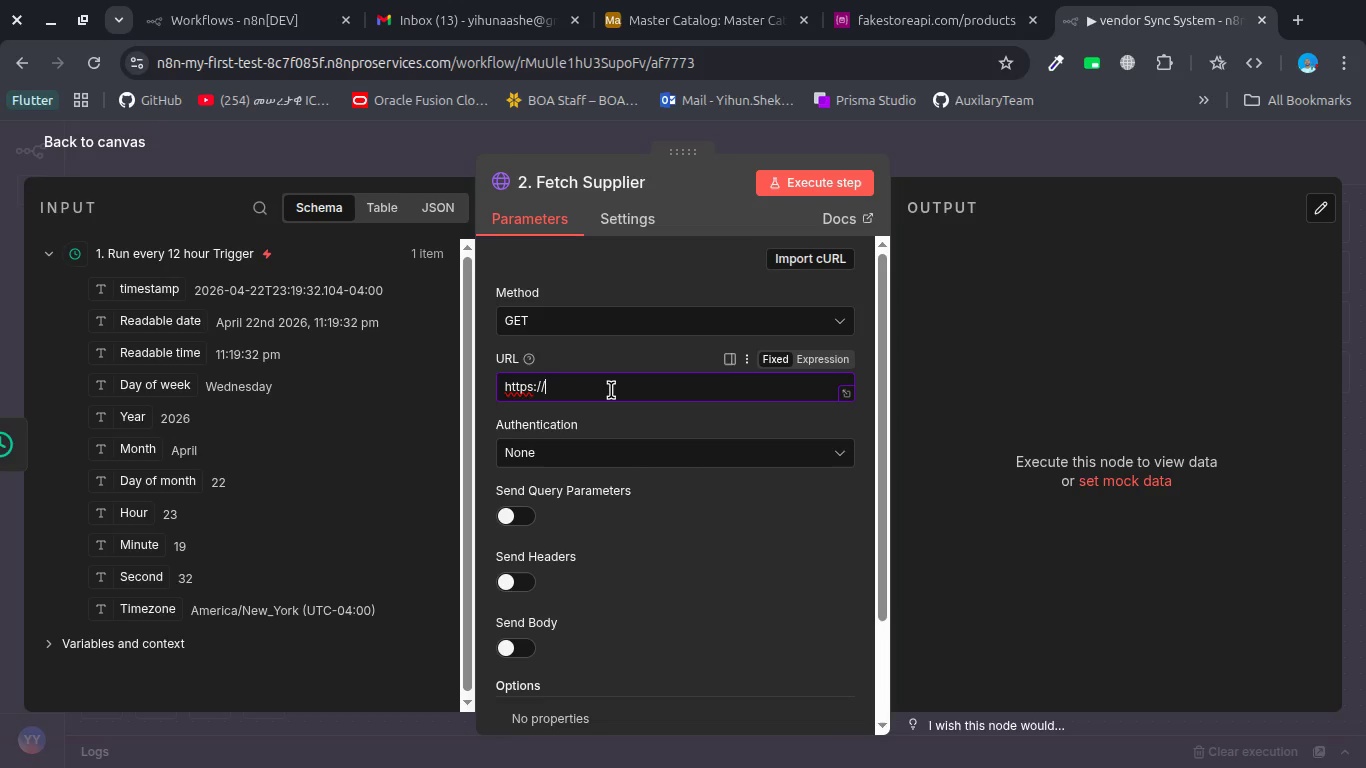 
left_click([1056, 5])
 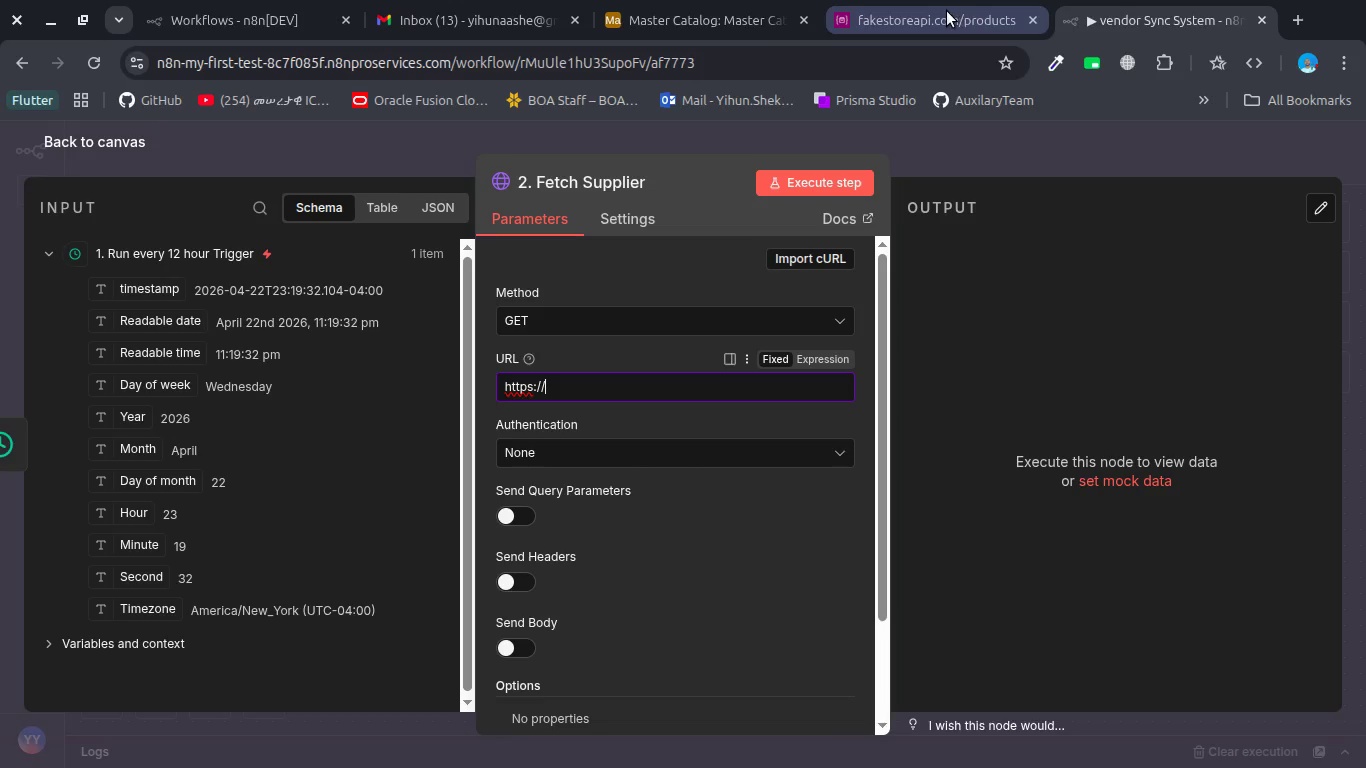 
left_click([943, 11])
 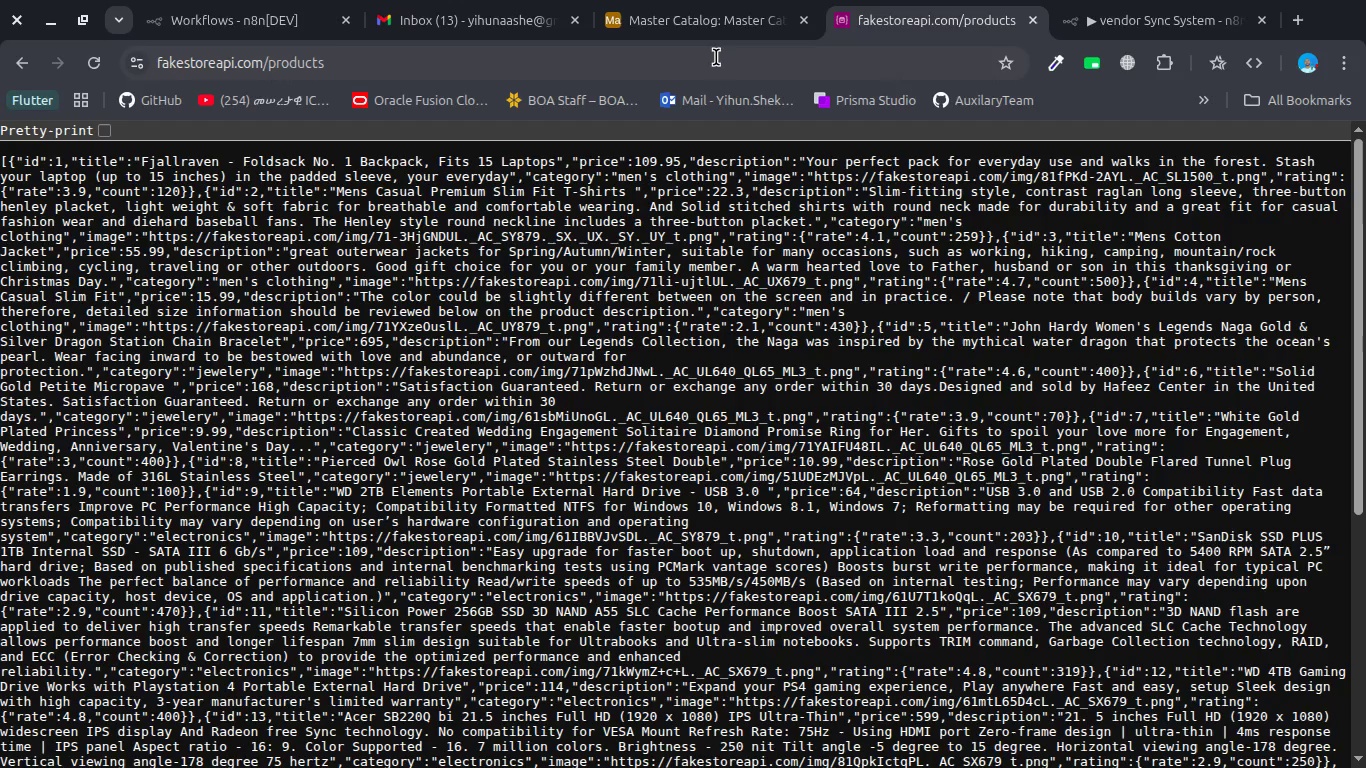 
left_click([713, 61])
 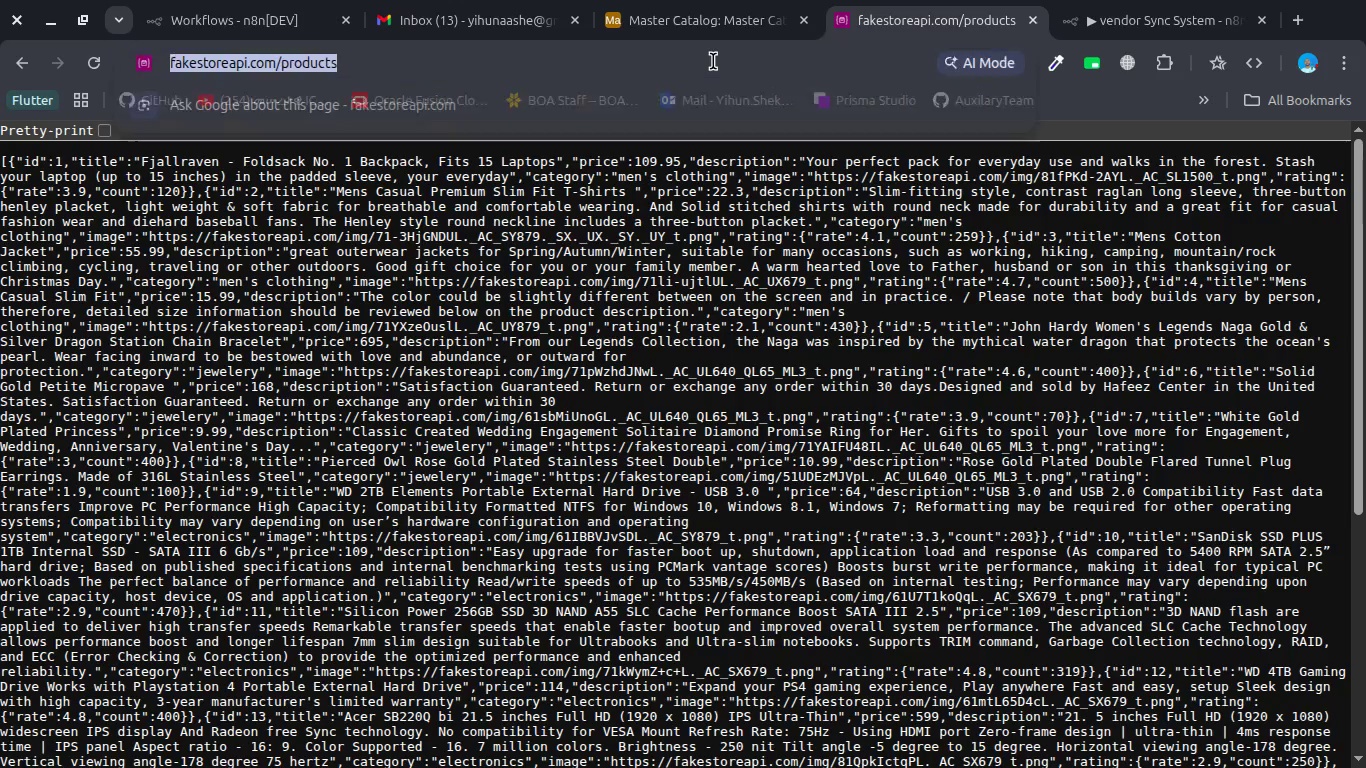 
key(Control+C)
 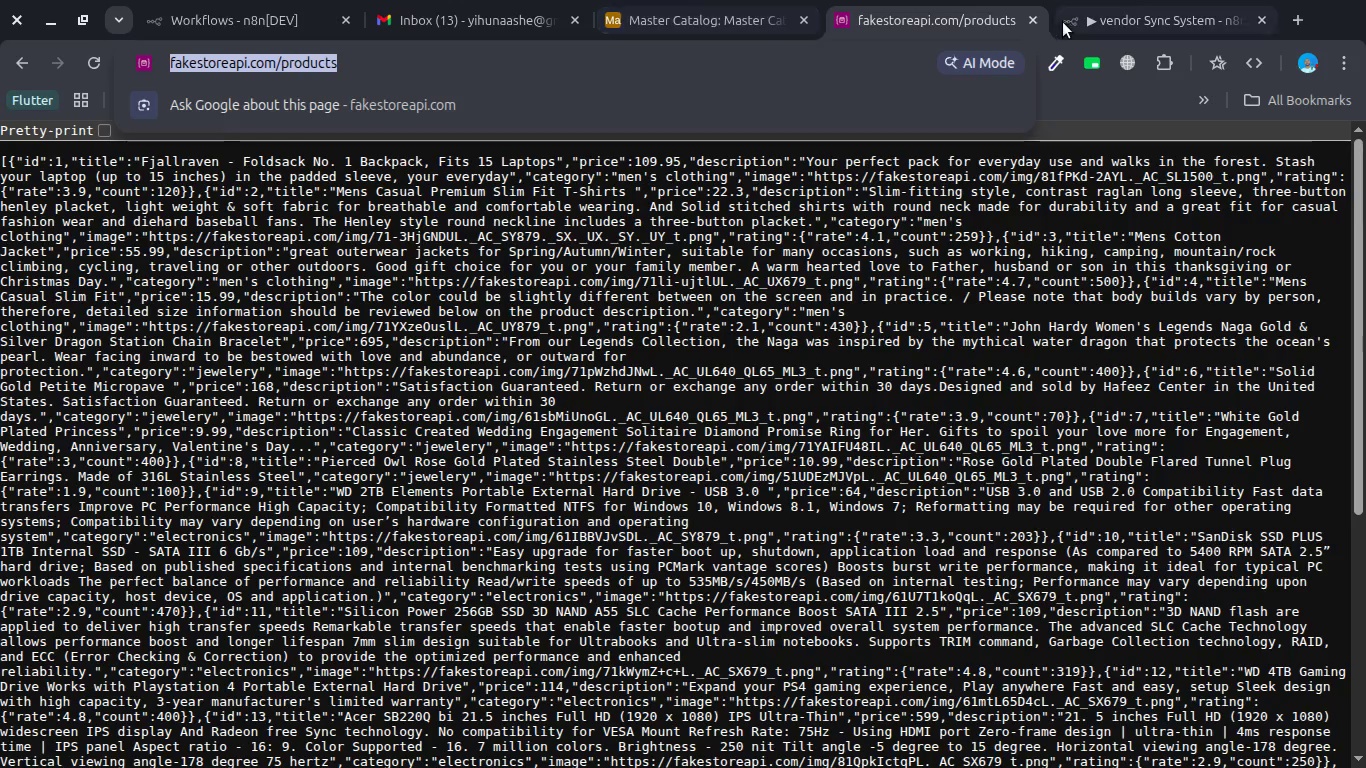 
left_click([1079, 27])
 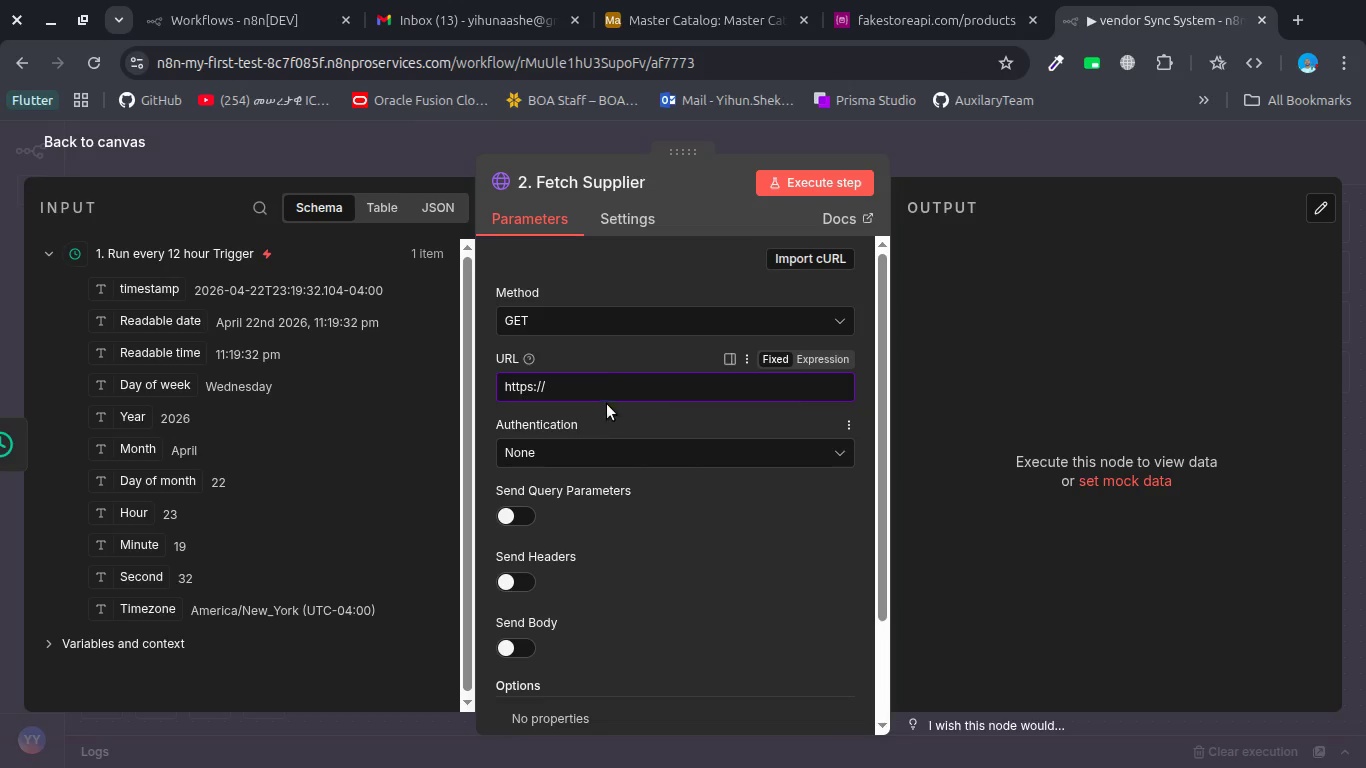 
left_click([602, 386])
 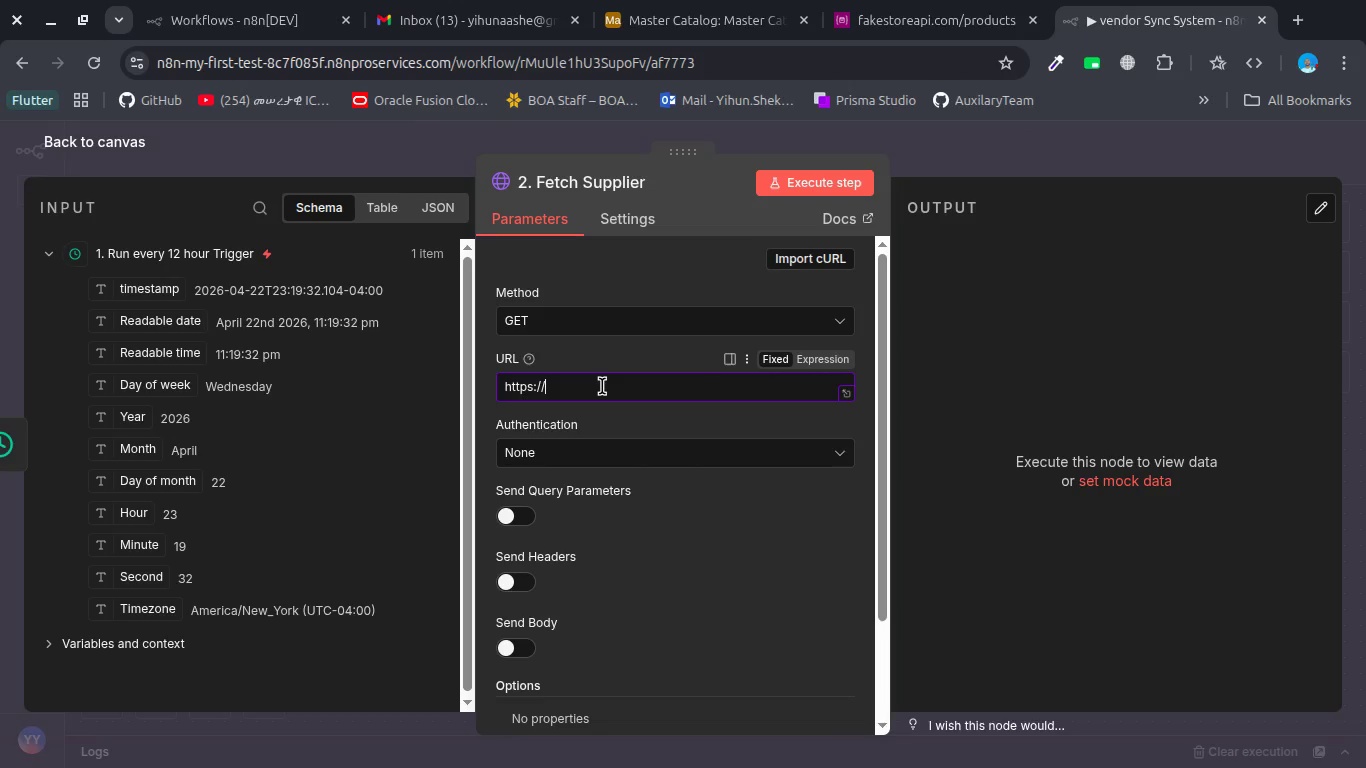 
key(Control+A)
 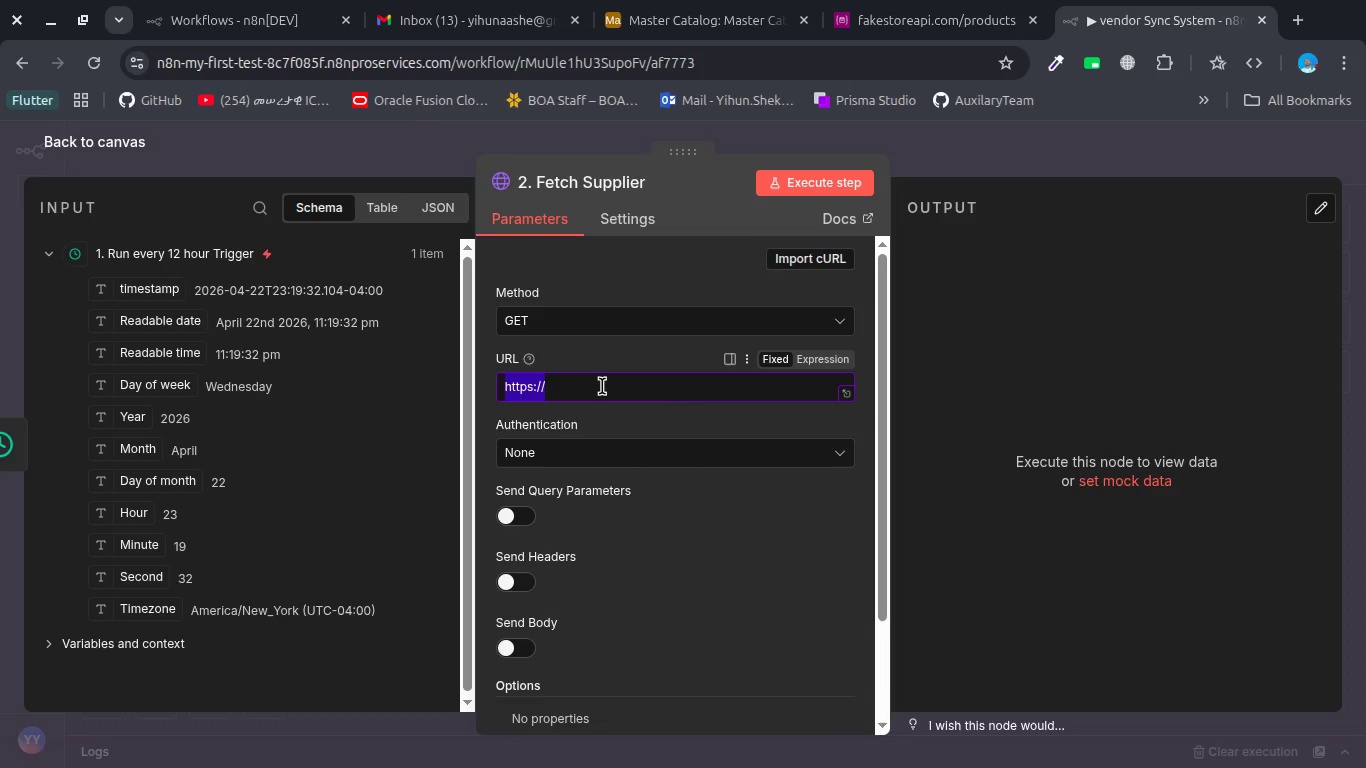 
left_click([602, 386])
 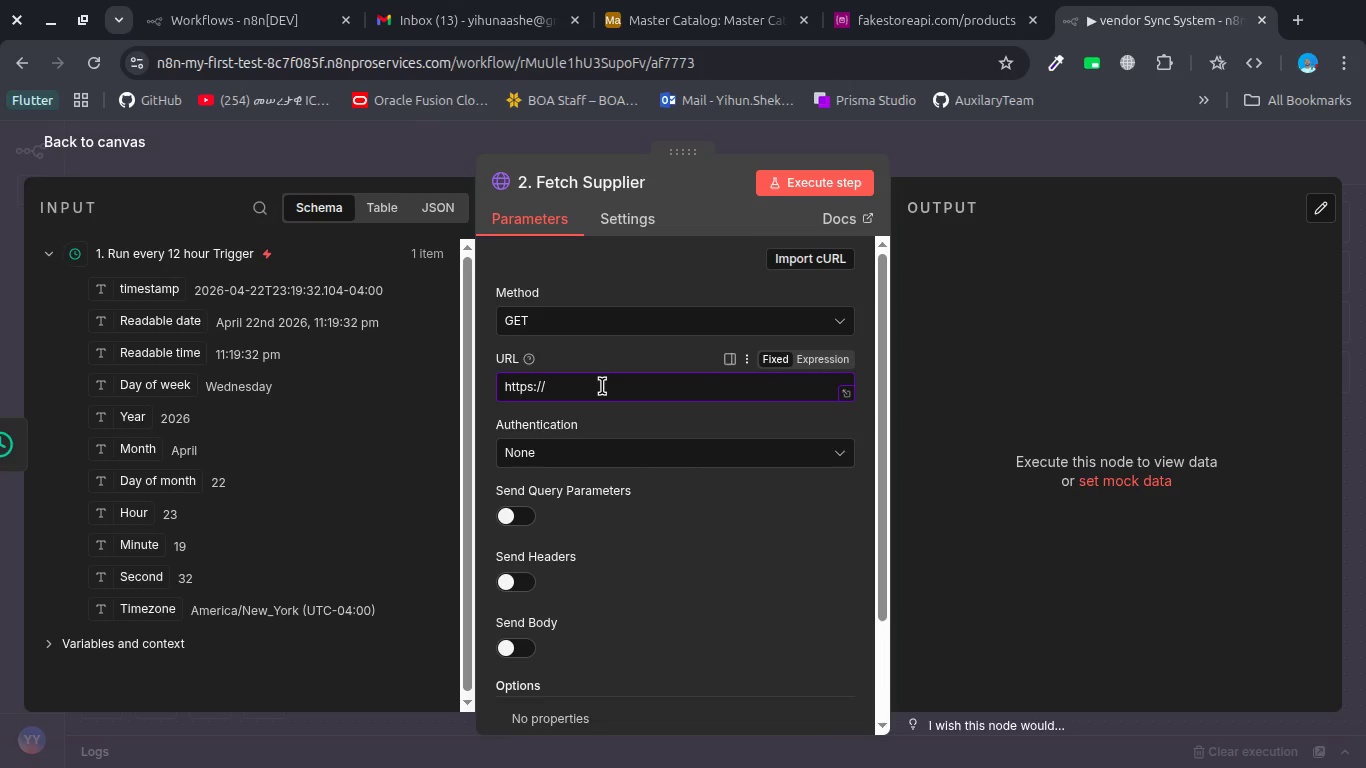 
type(fkestoreai.com/products)
 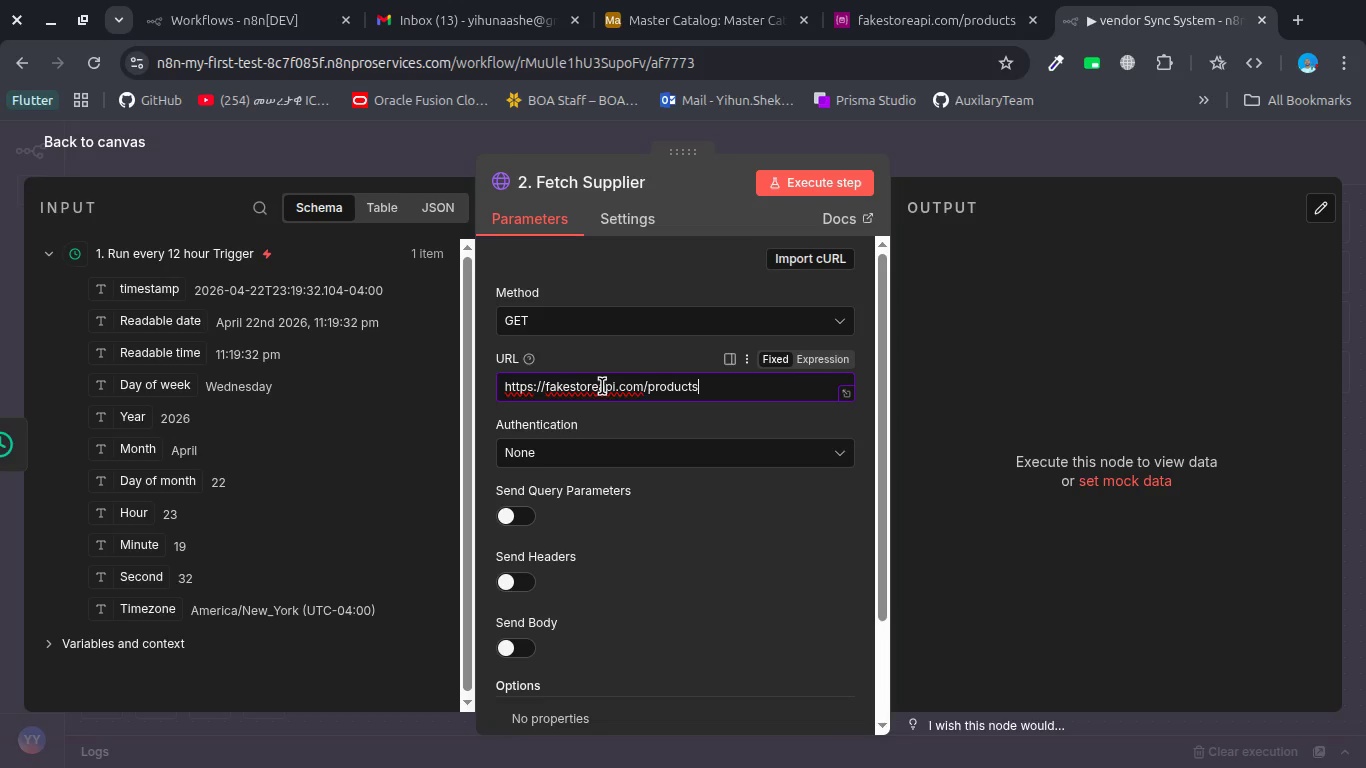 
wait(5.63)
 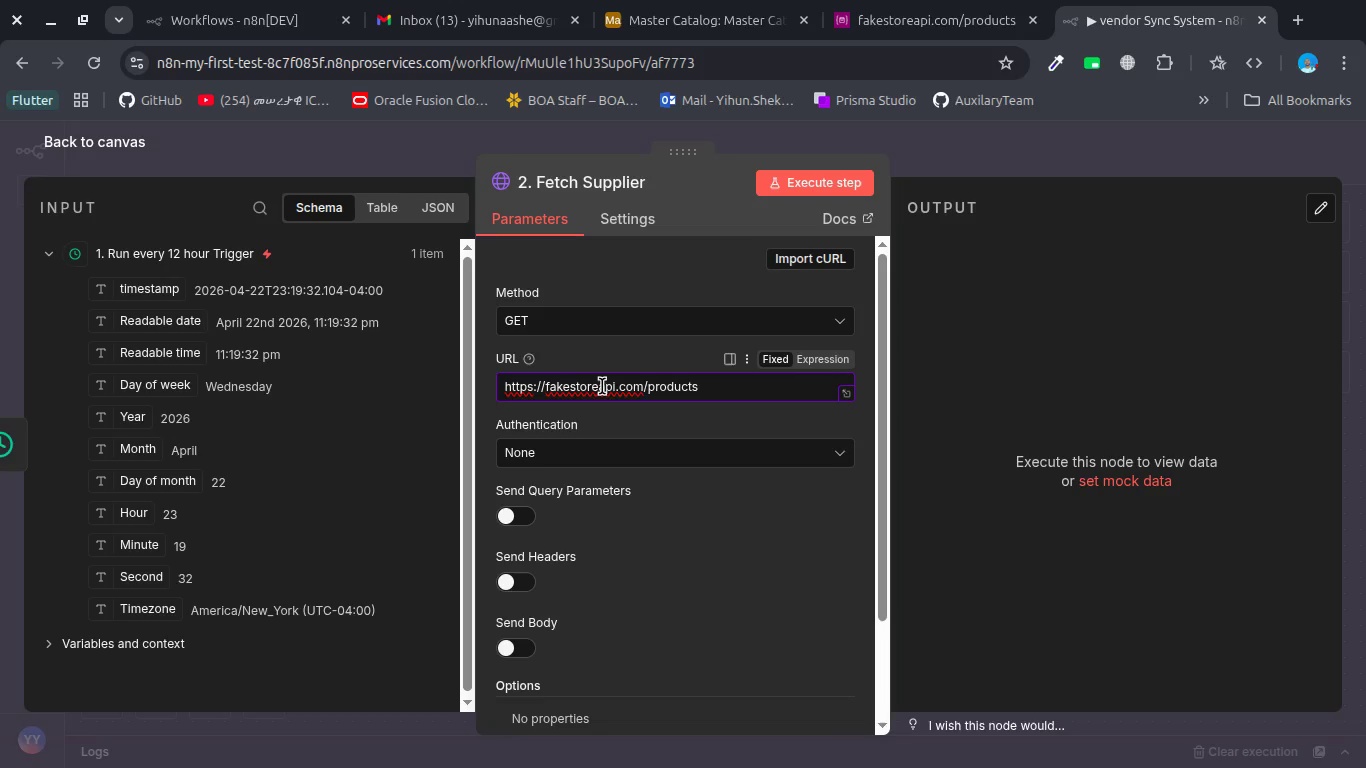 
scroll: coordinate [596, 523], scroll_direction: down, amount: 1.0
 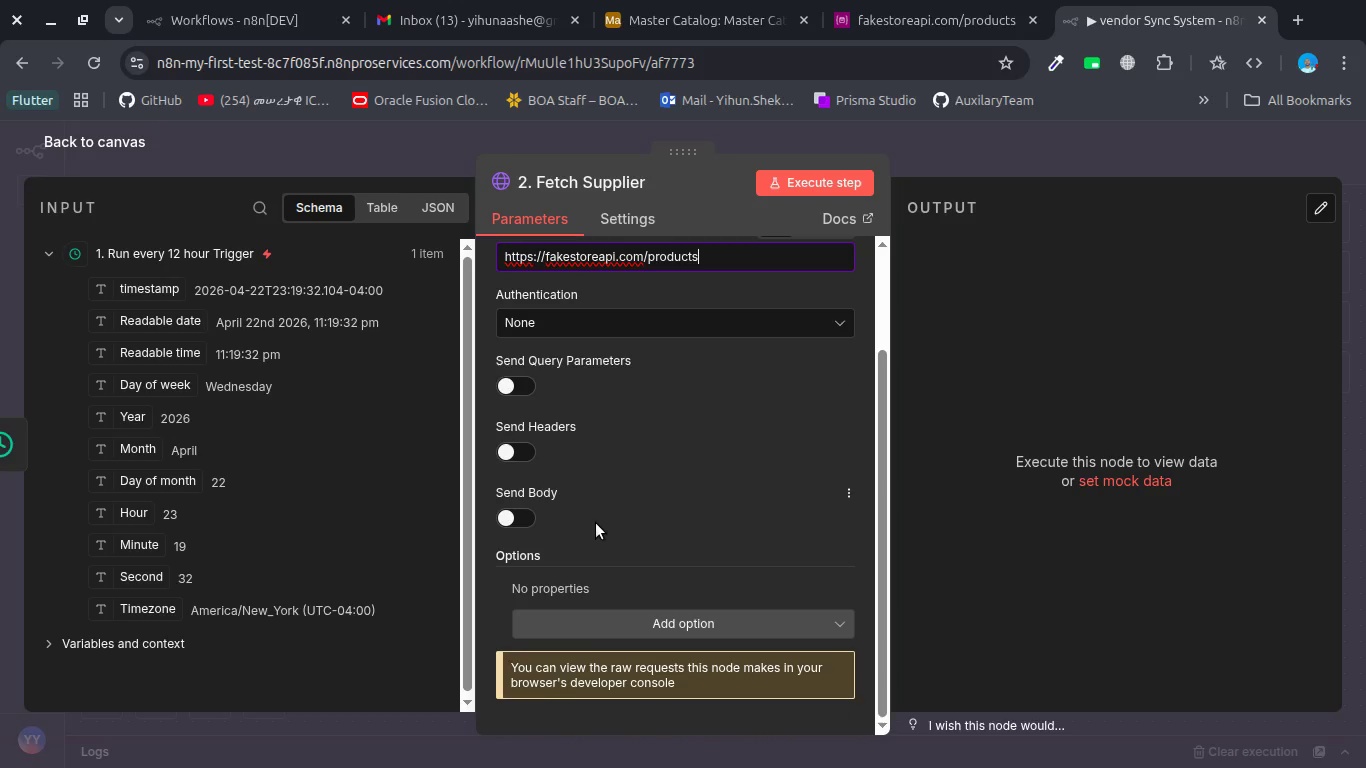 
wait(5.25)
 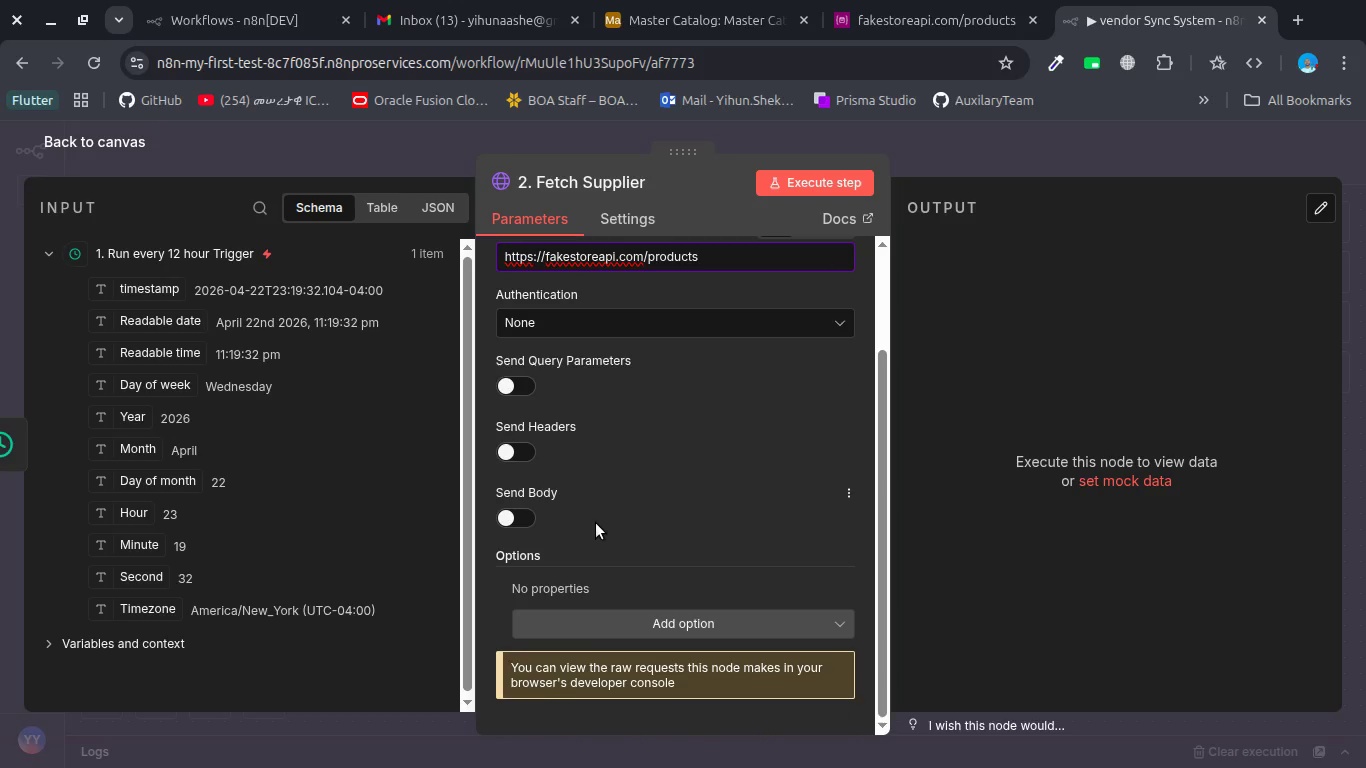 
left_click([627, 434])
 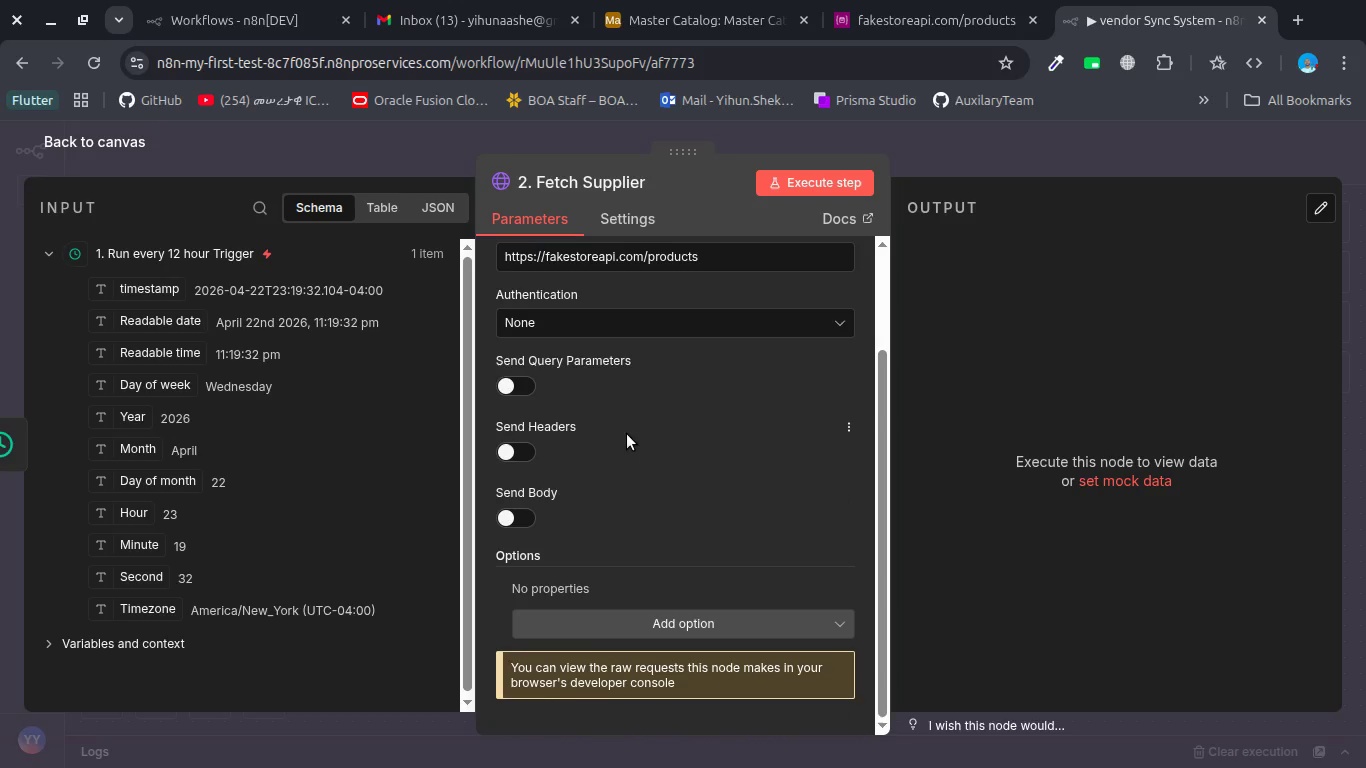 
left_click_drag(start_coordinate=[627, 434], to_coordinate=[642, 538])
 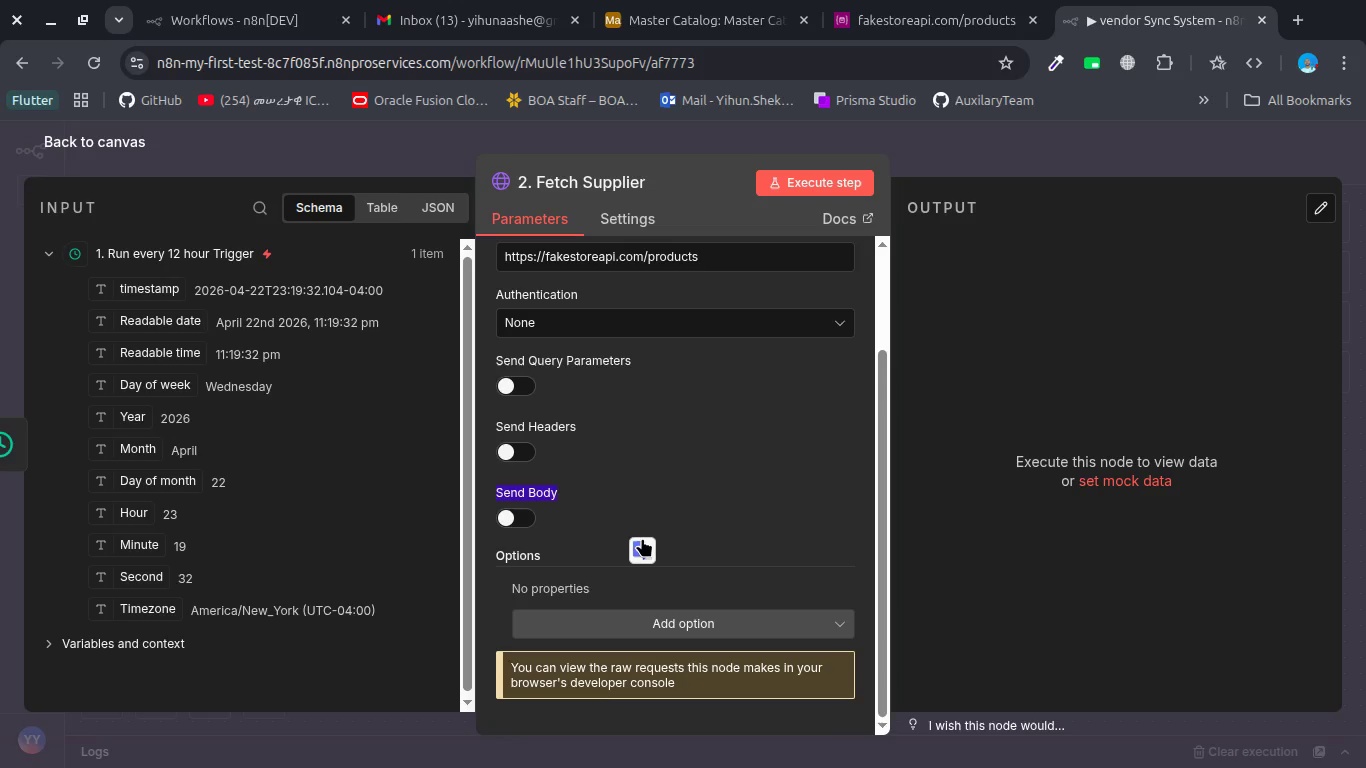 
scroll: coordinate [679, 466], scroll_direction: up, amount: 6.0
 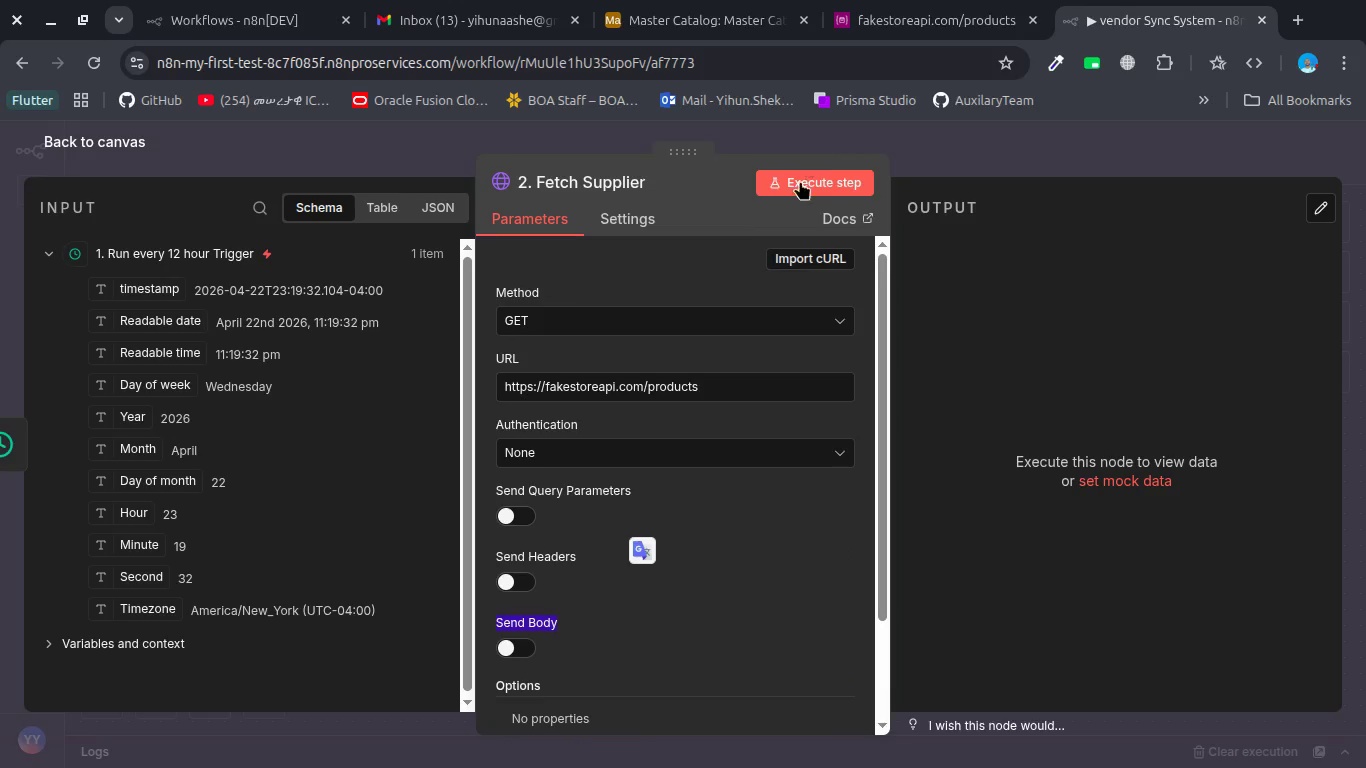 
left_click([797, 192])
 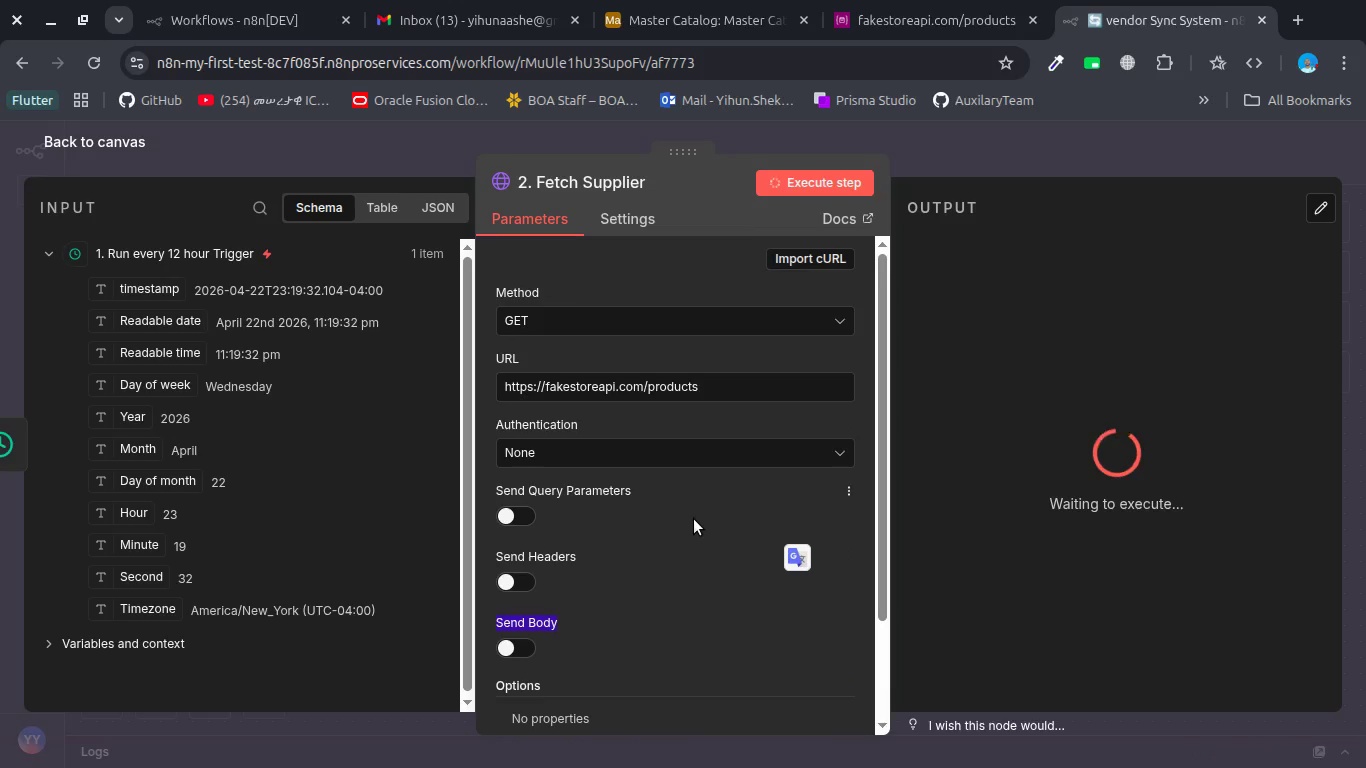 
left_click([694, 519])
 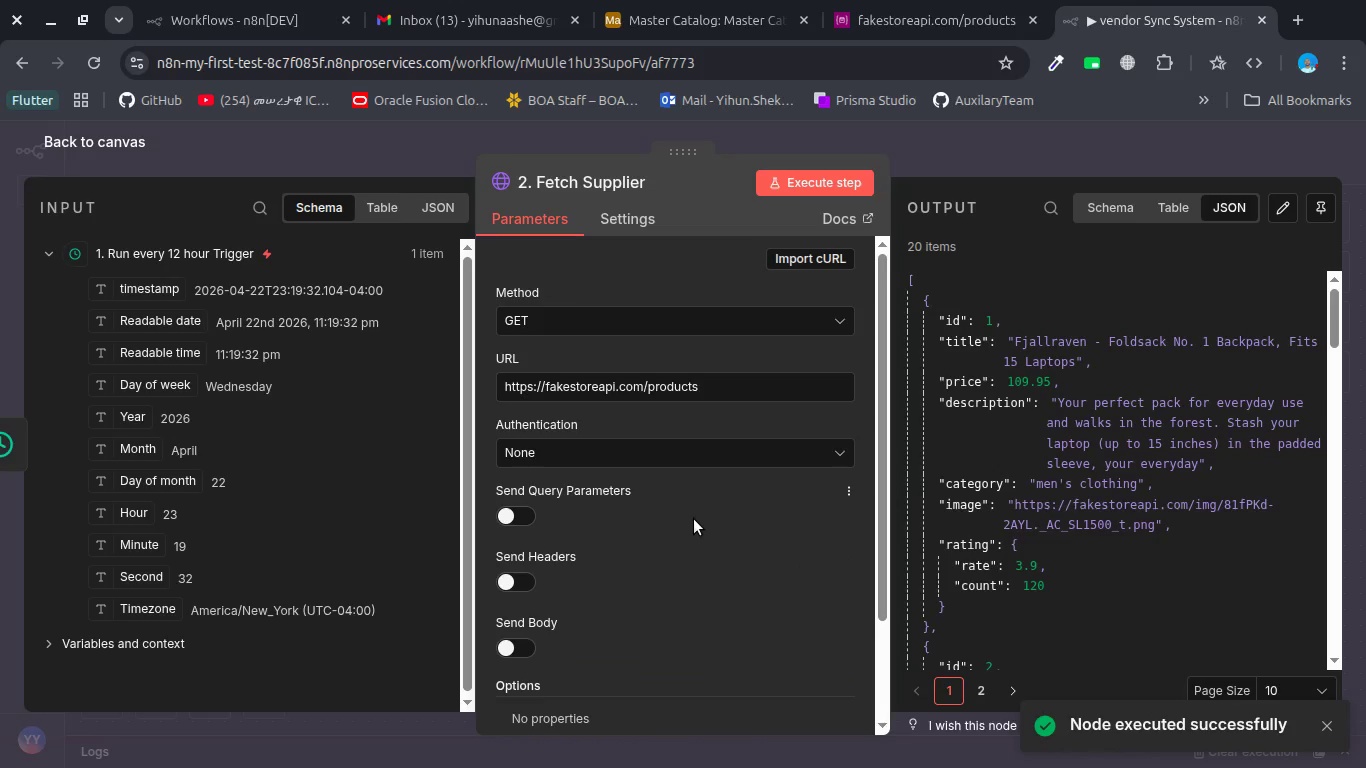 
wait(5.21)
 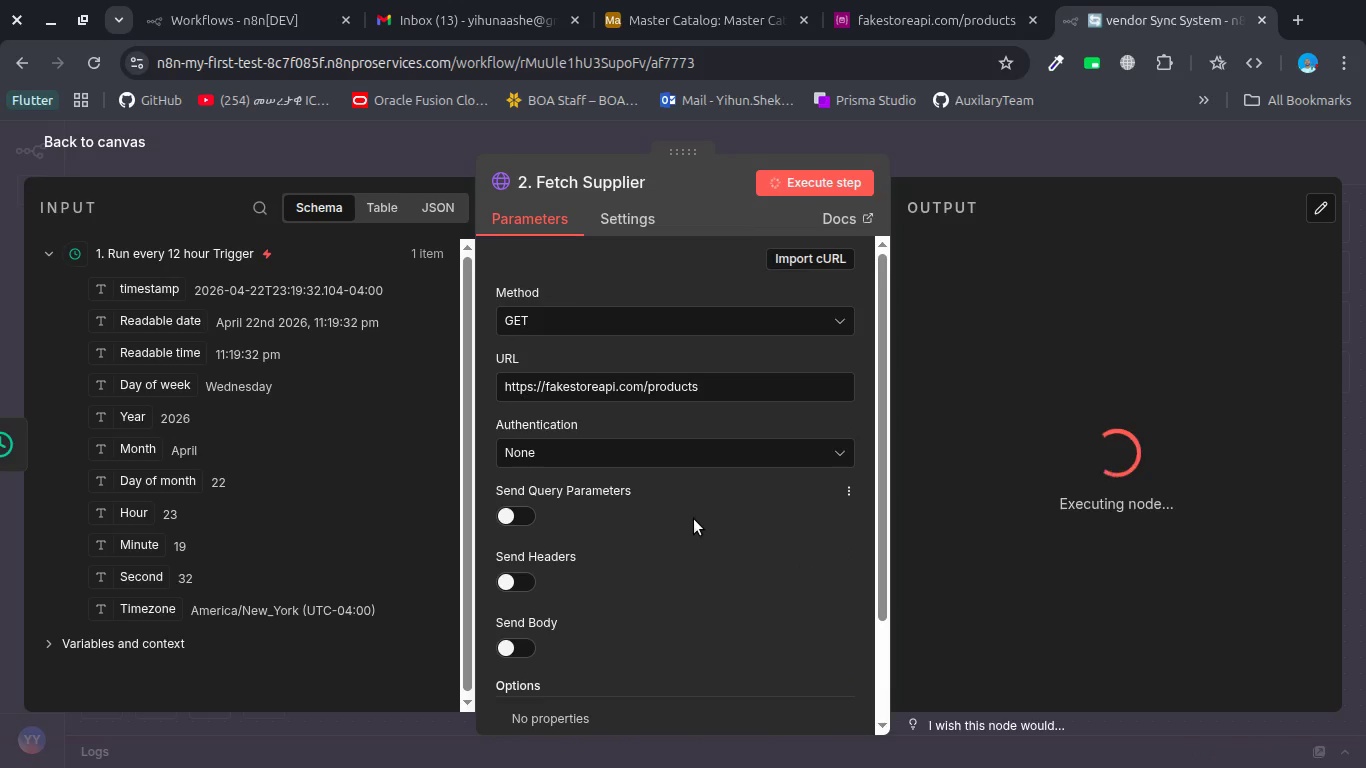 
scroll: coordinate [1099, 592], scroll_direction: down, amount: 3.0
 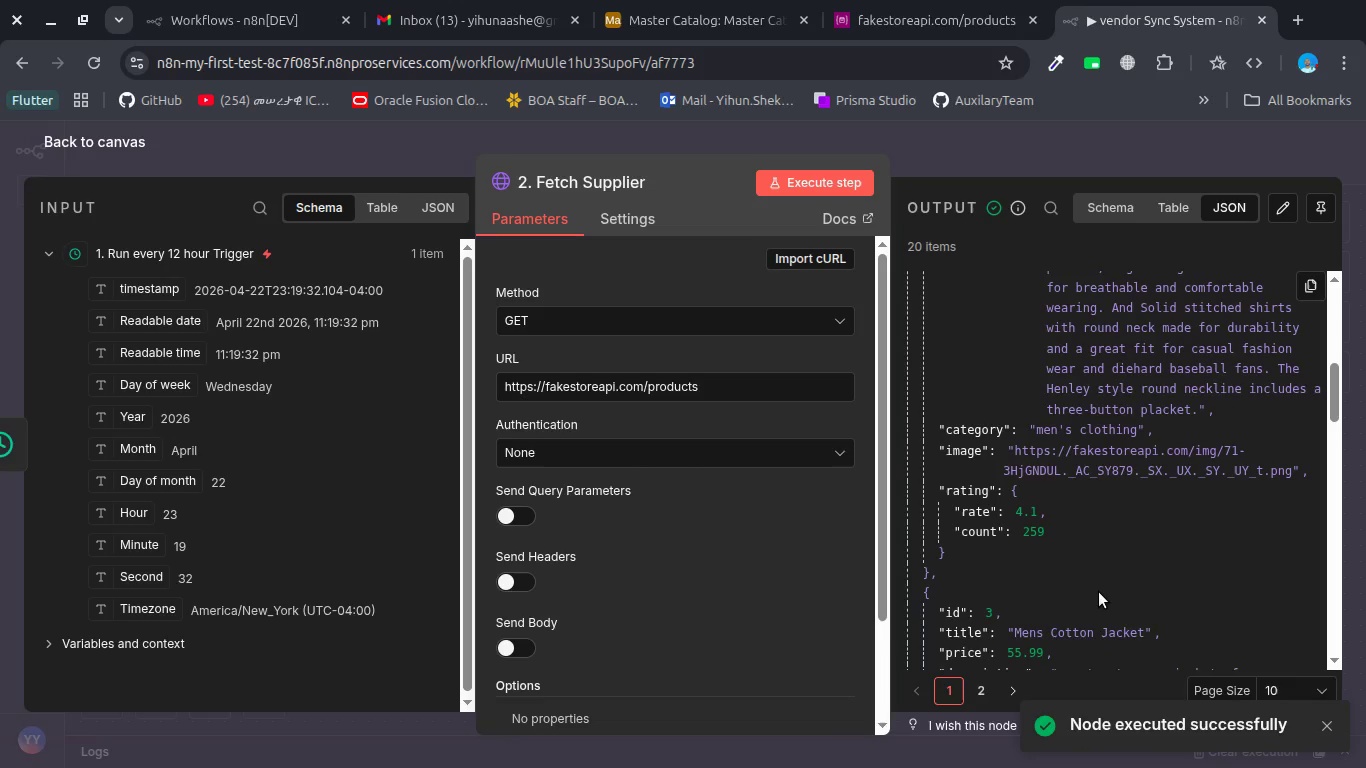 
scroll: coordinate [1099, 592], scroll_direction: up, amount: 1.0
 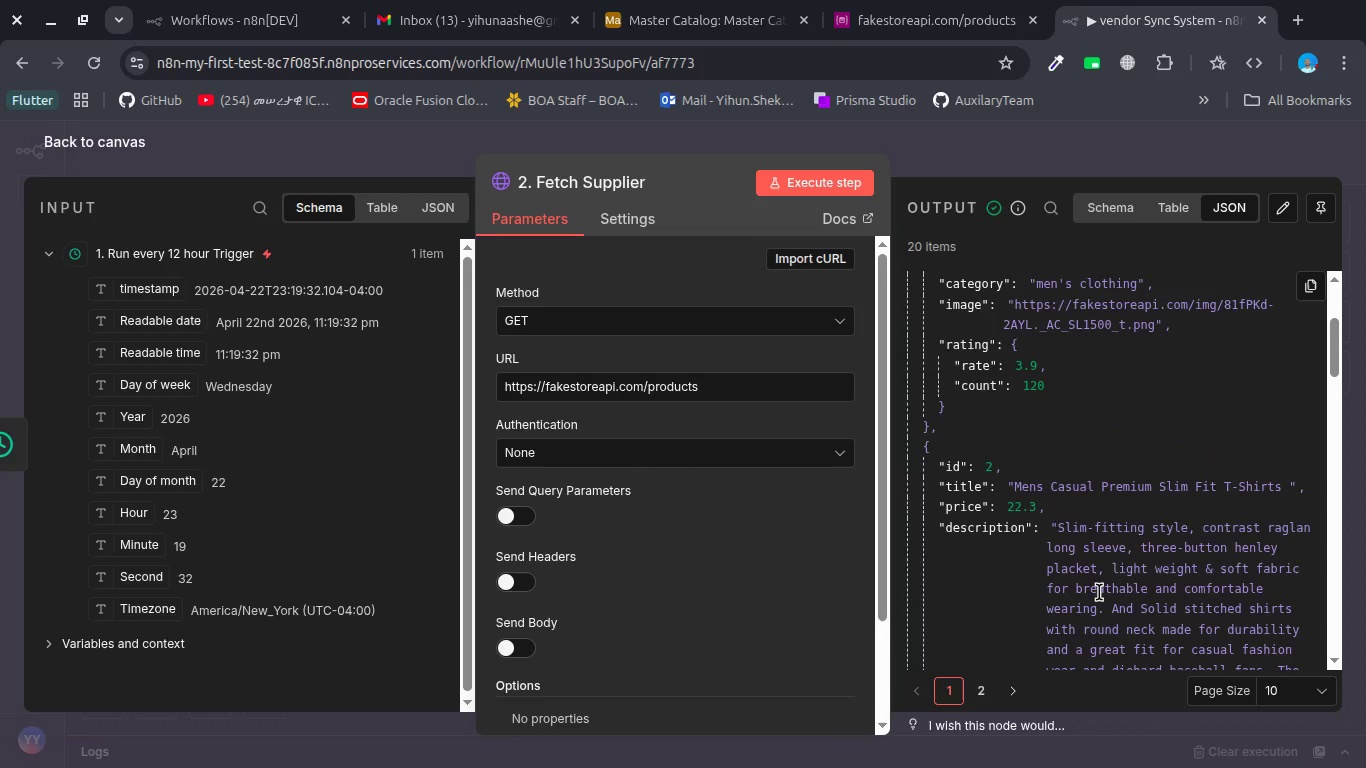 
scroll: coordinate [1099, 592], scroll_direction: down, amount: 1.0
 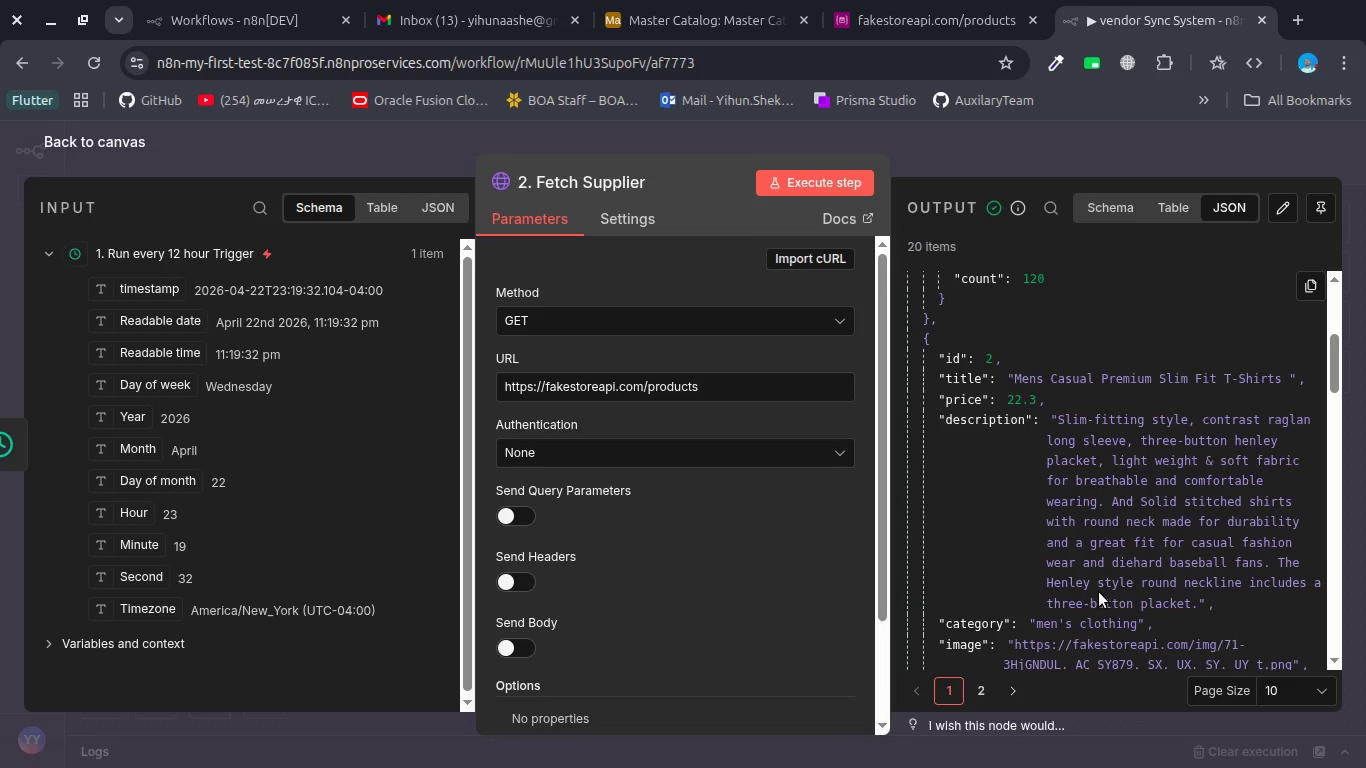 
scroll: coordinate [1099, 592], scroll_direction: up, amount: 1.0
 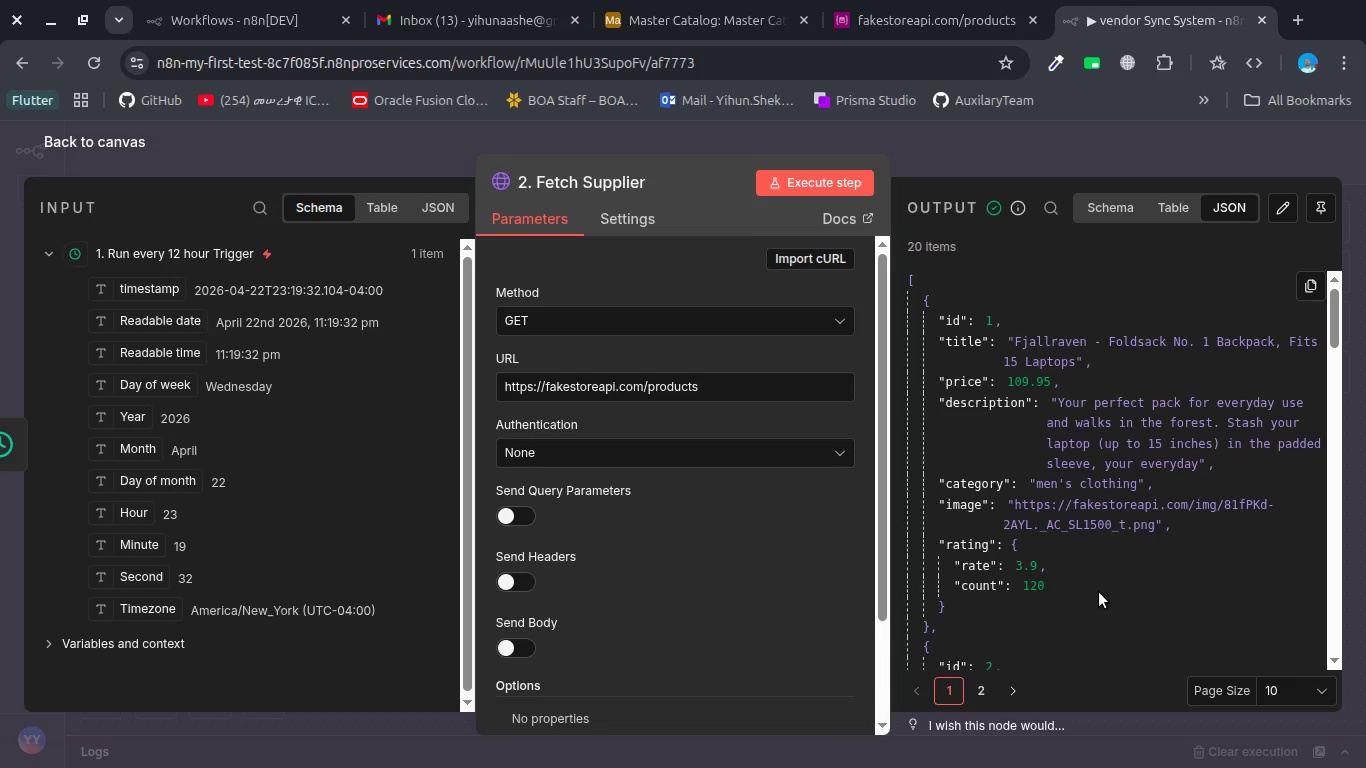 
wait(20.17)
 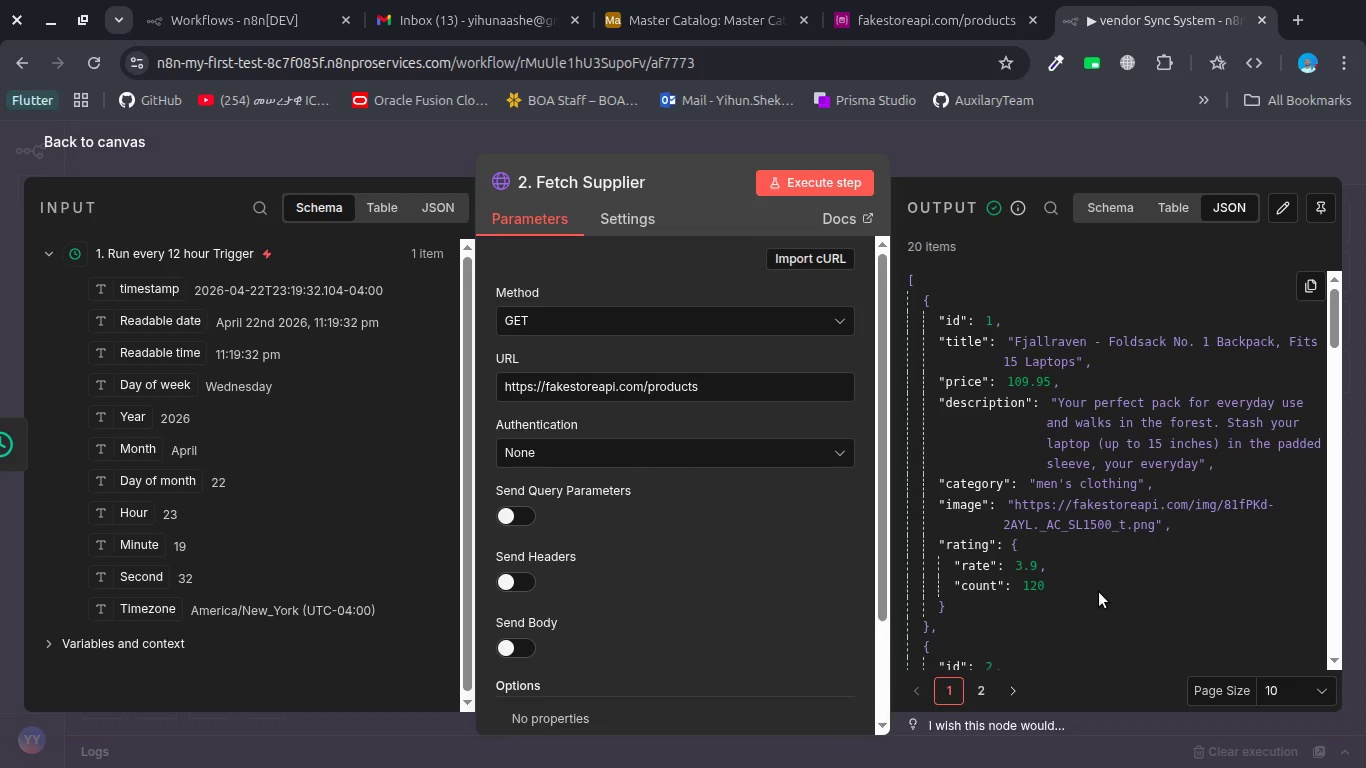 
left_click([904, 8])
 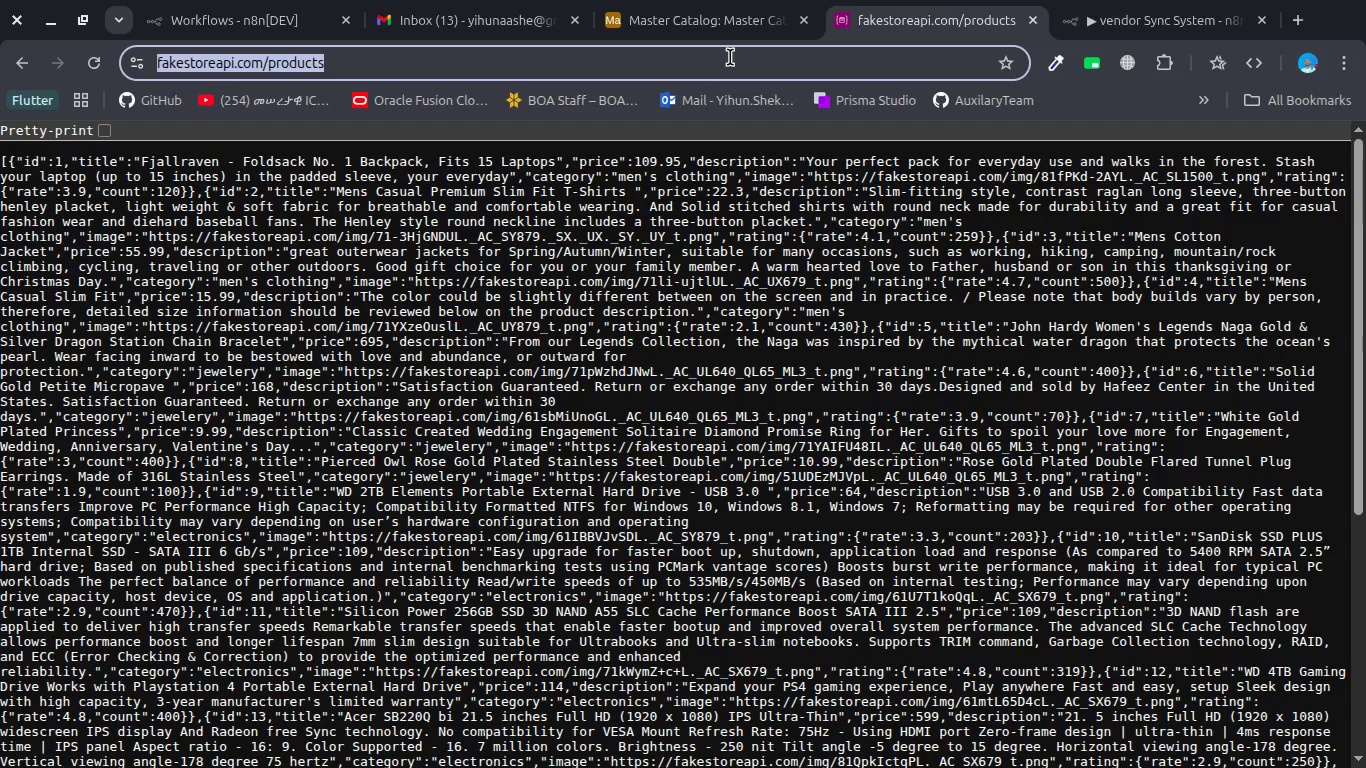 
key(Control+C)
 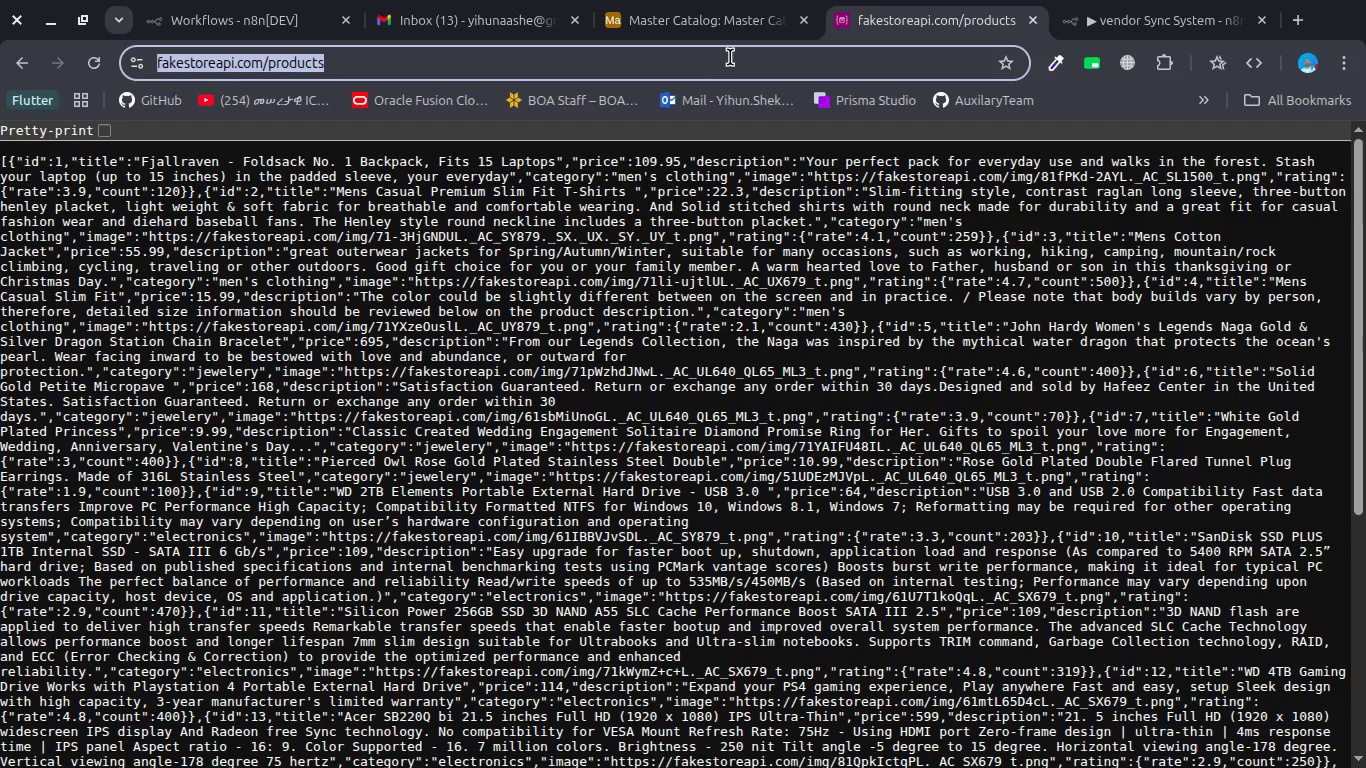 
key(Alt+Tab)